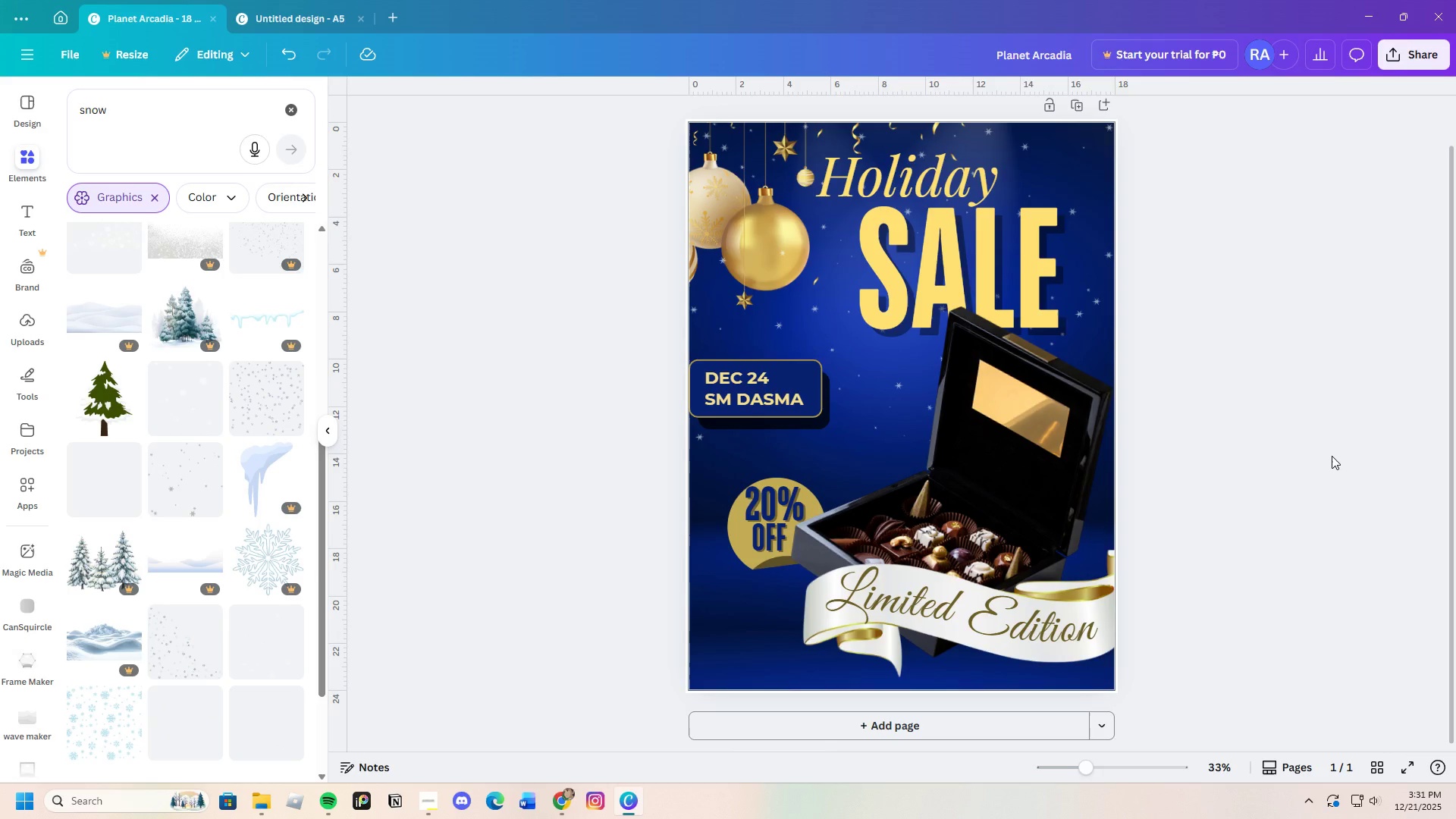 
wait(8.84)
 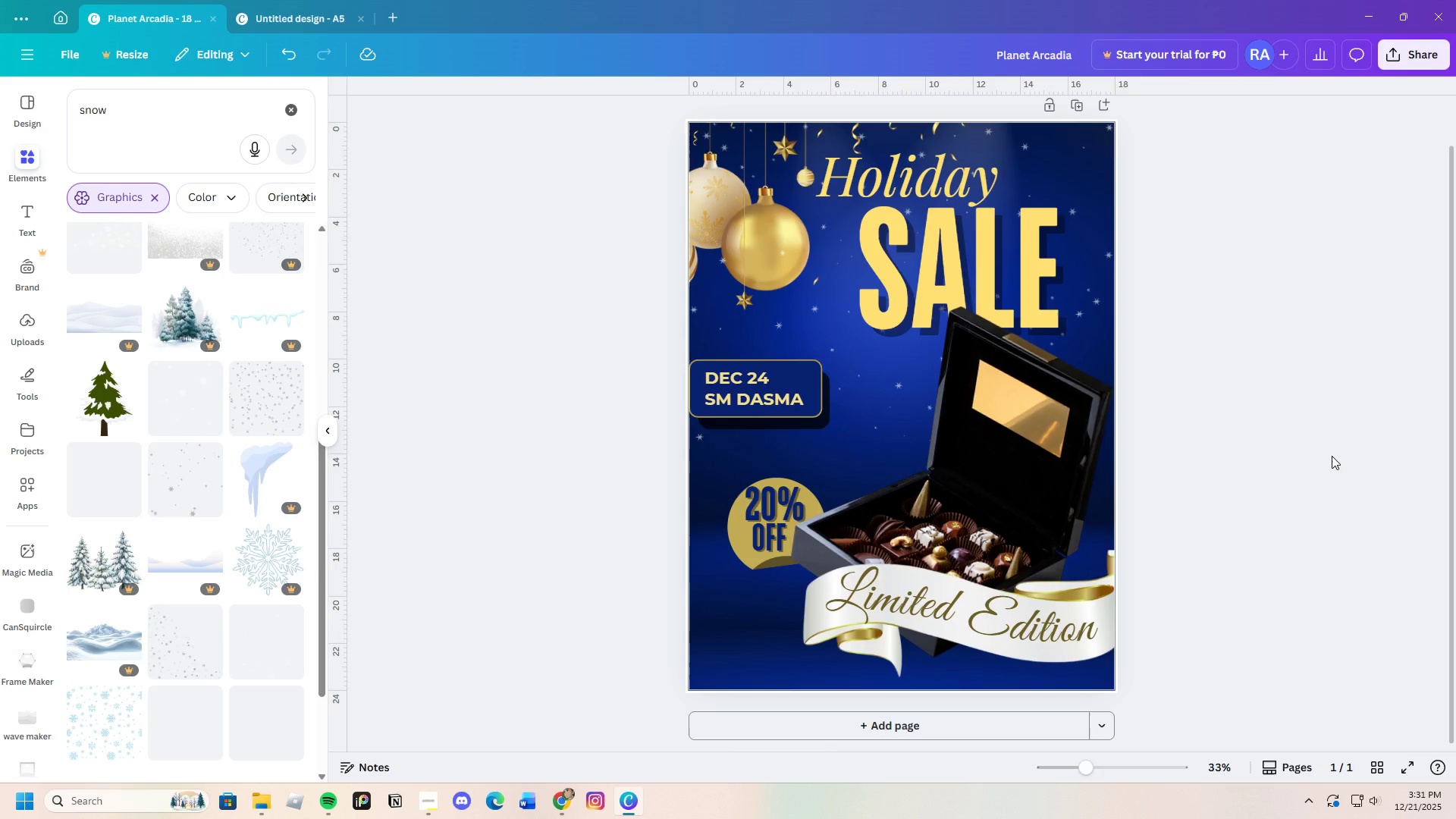 
left_click([770, 240])
 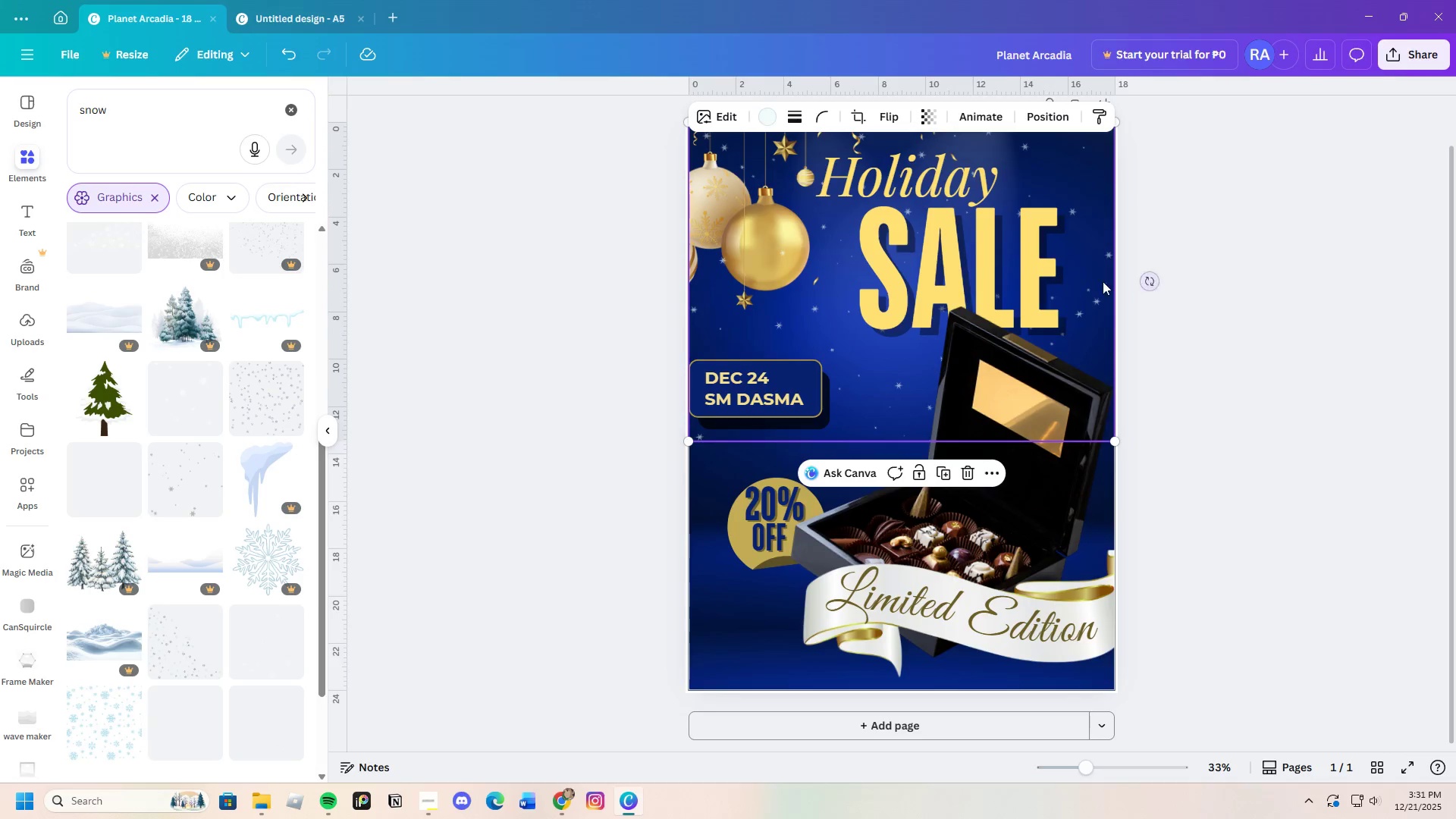 
double_click([747, 209])
 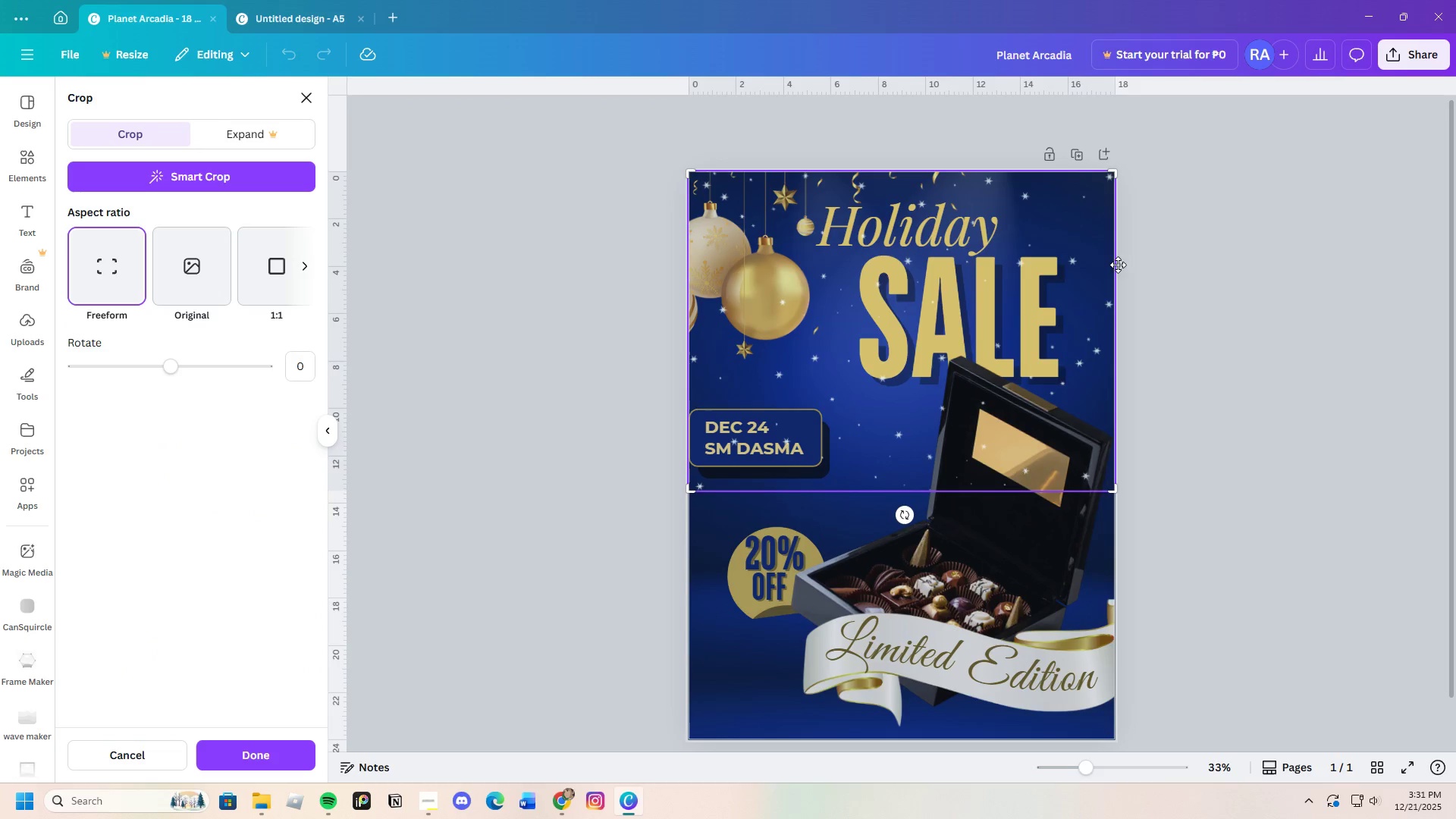 
left_click([1174, 271])
 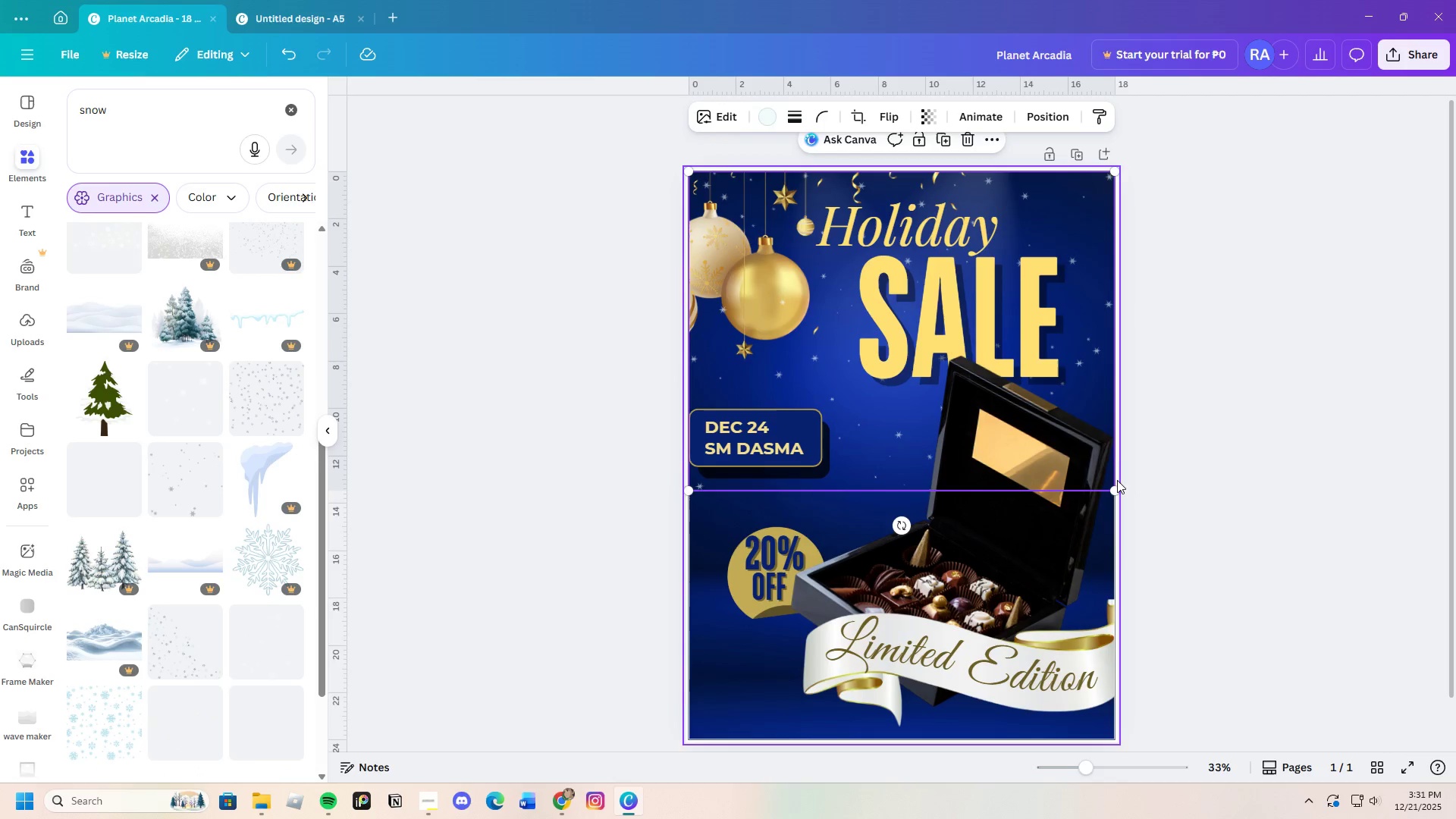 
scroll: coordinate [934, 302], scroll_direction: up, amount: 3.0
 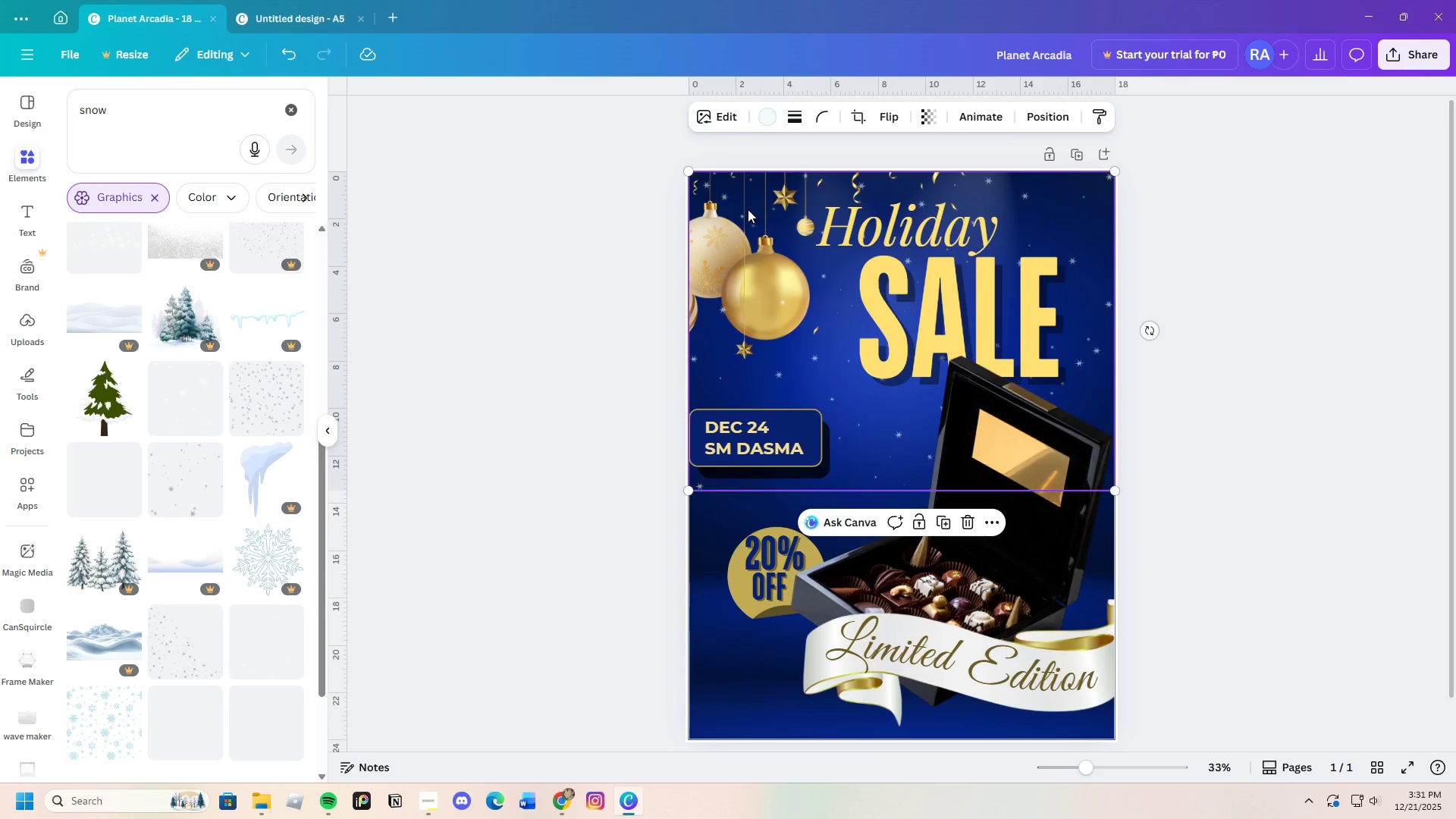 
left_click_drag(start_coordinate=[1116, 488], to_coordinate=[1045, 491])
 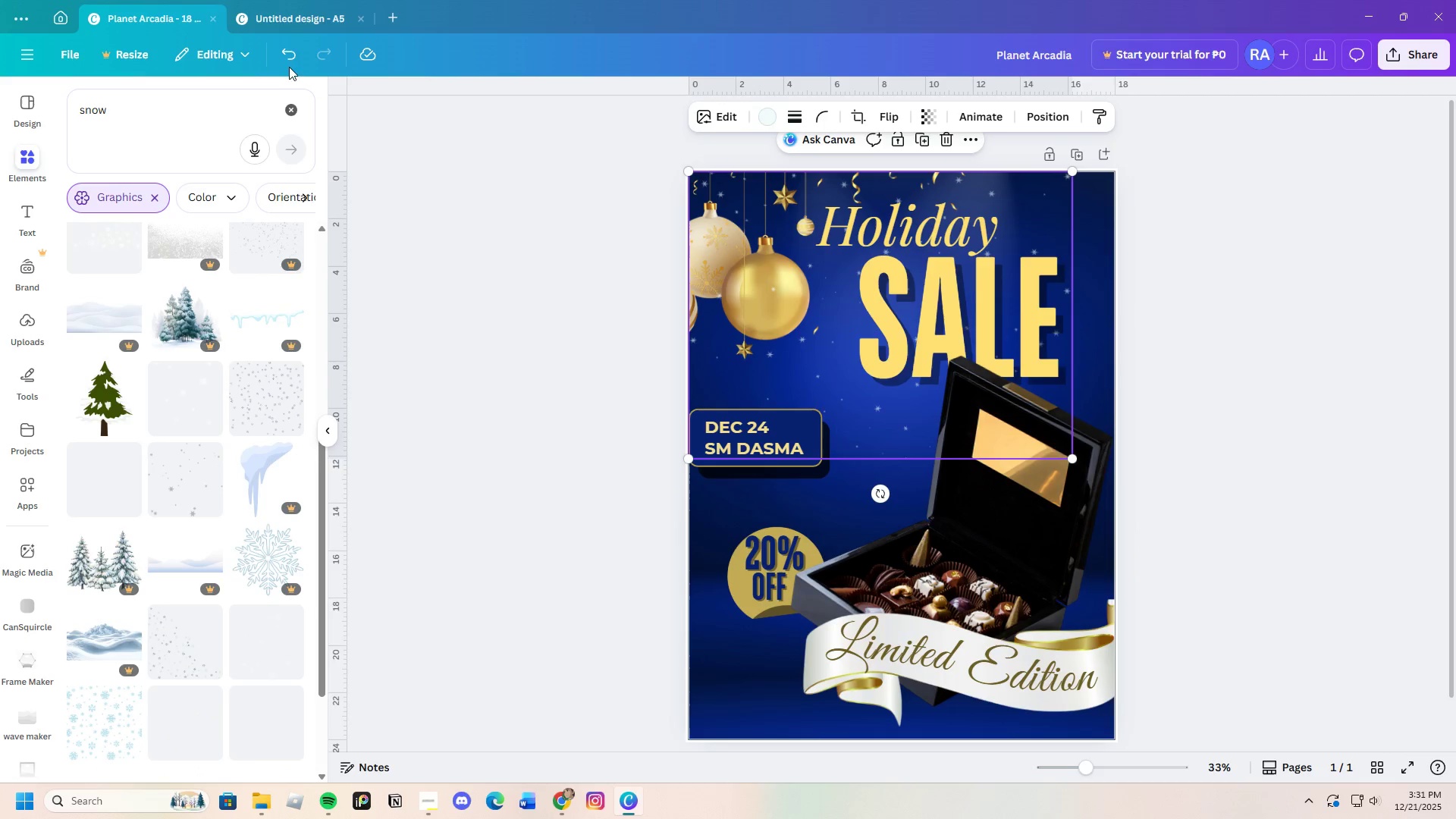 
left_click([281, 58])
 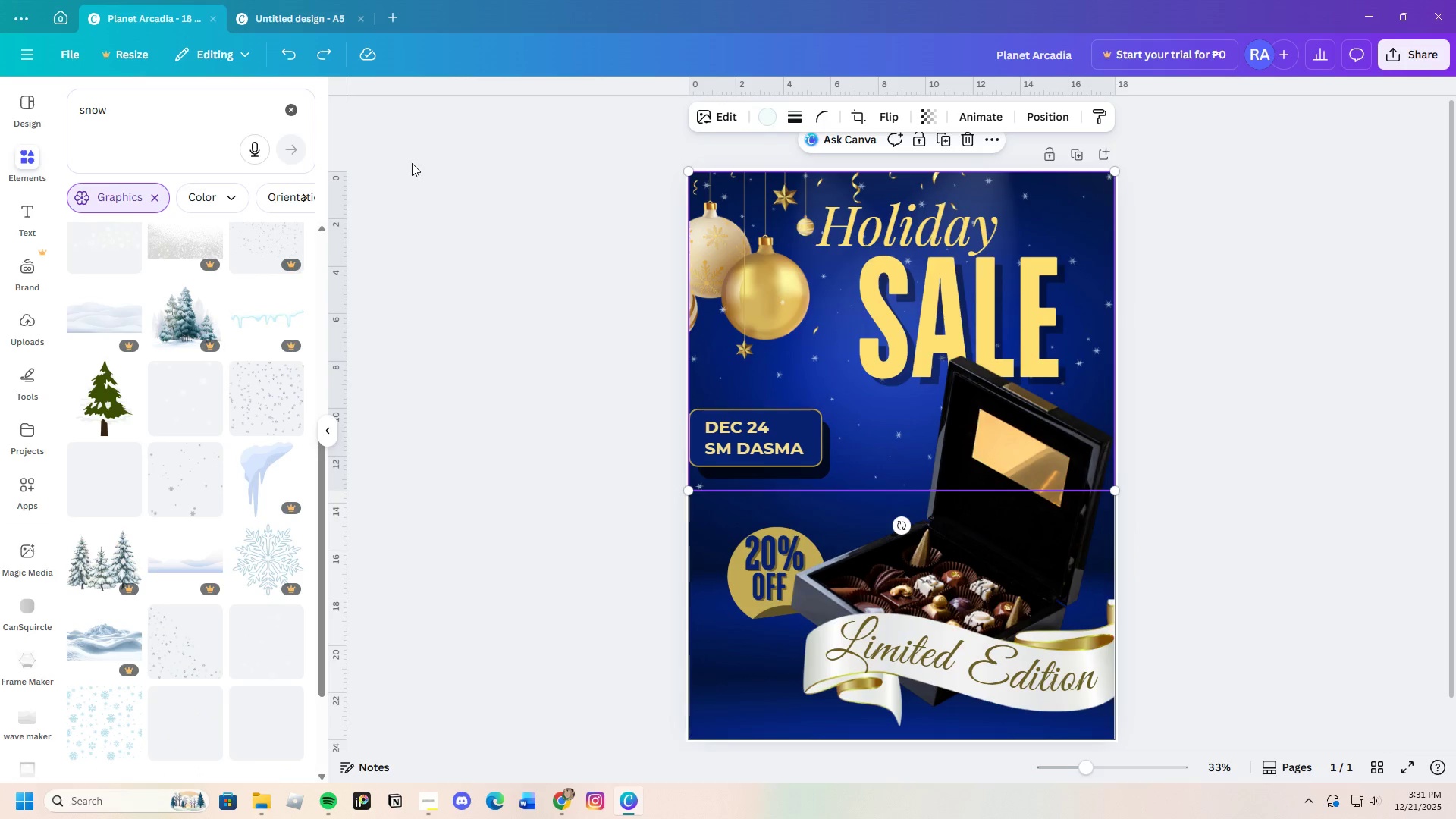 
left_click([412, 163])
 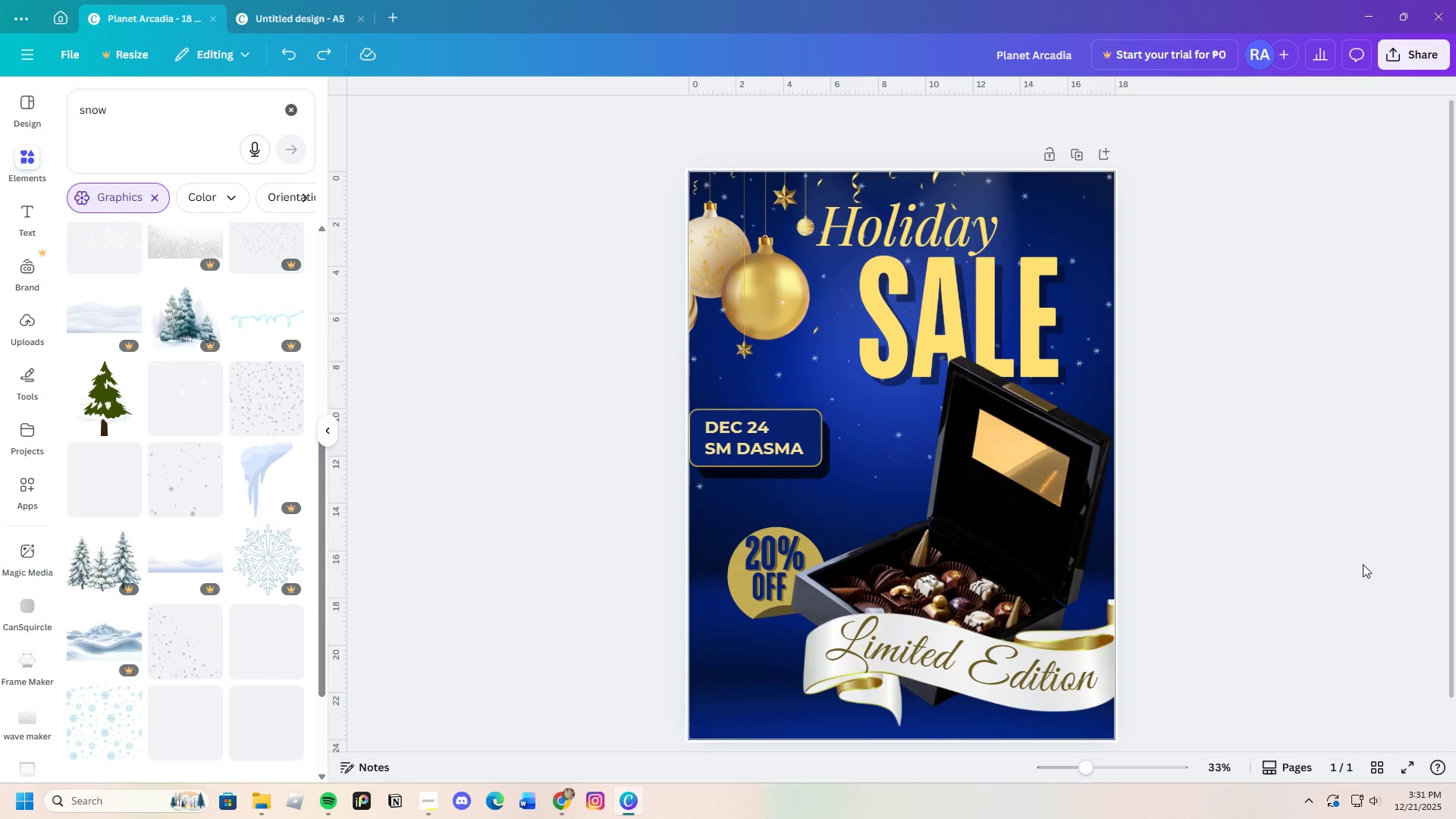 
left_click([810, 375])
 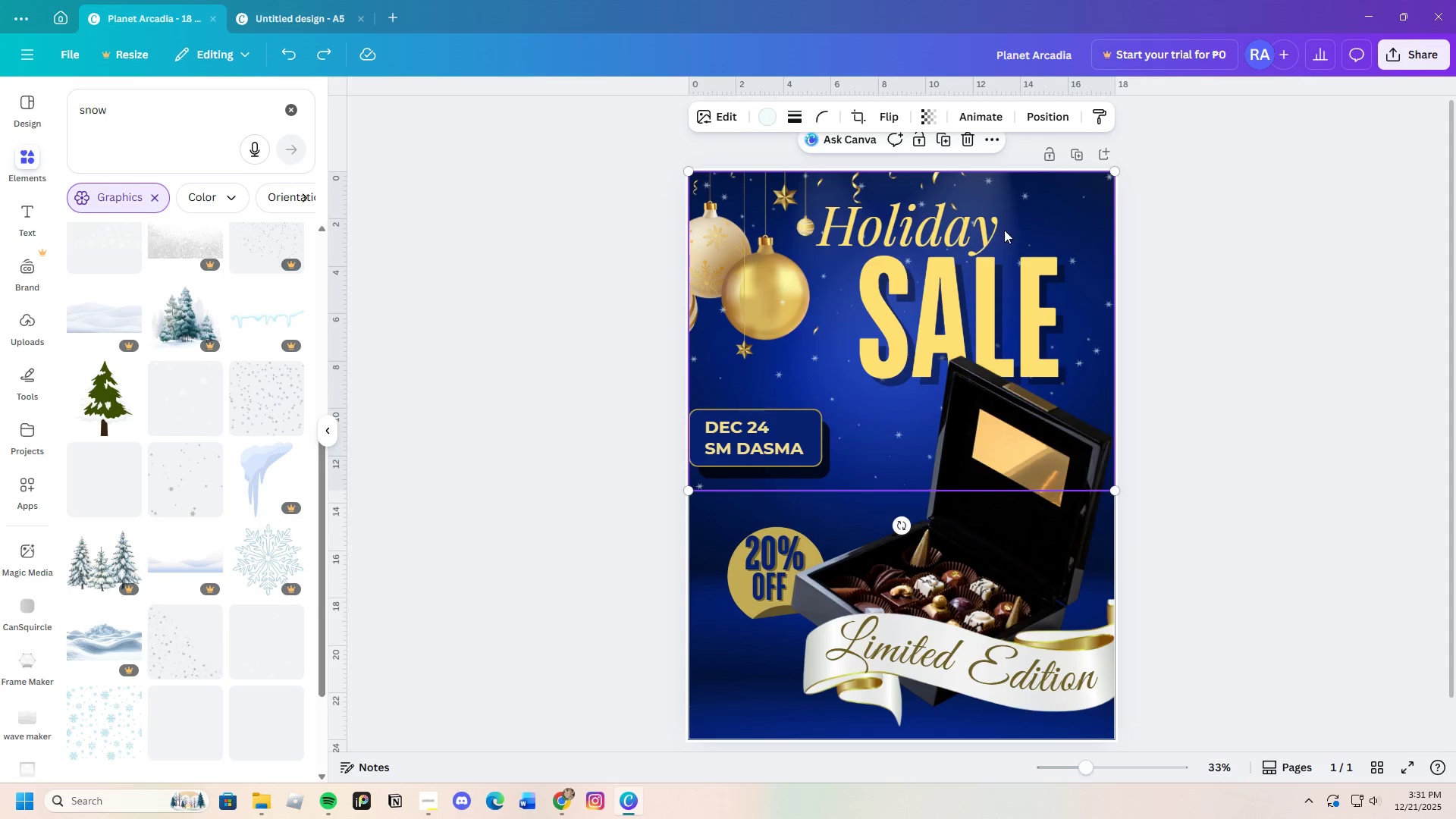 
right_click([1072, 212])
 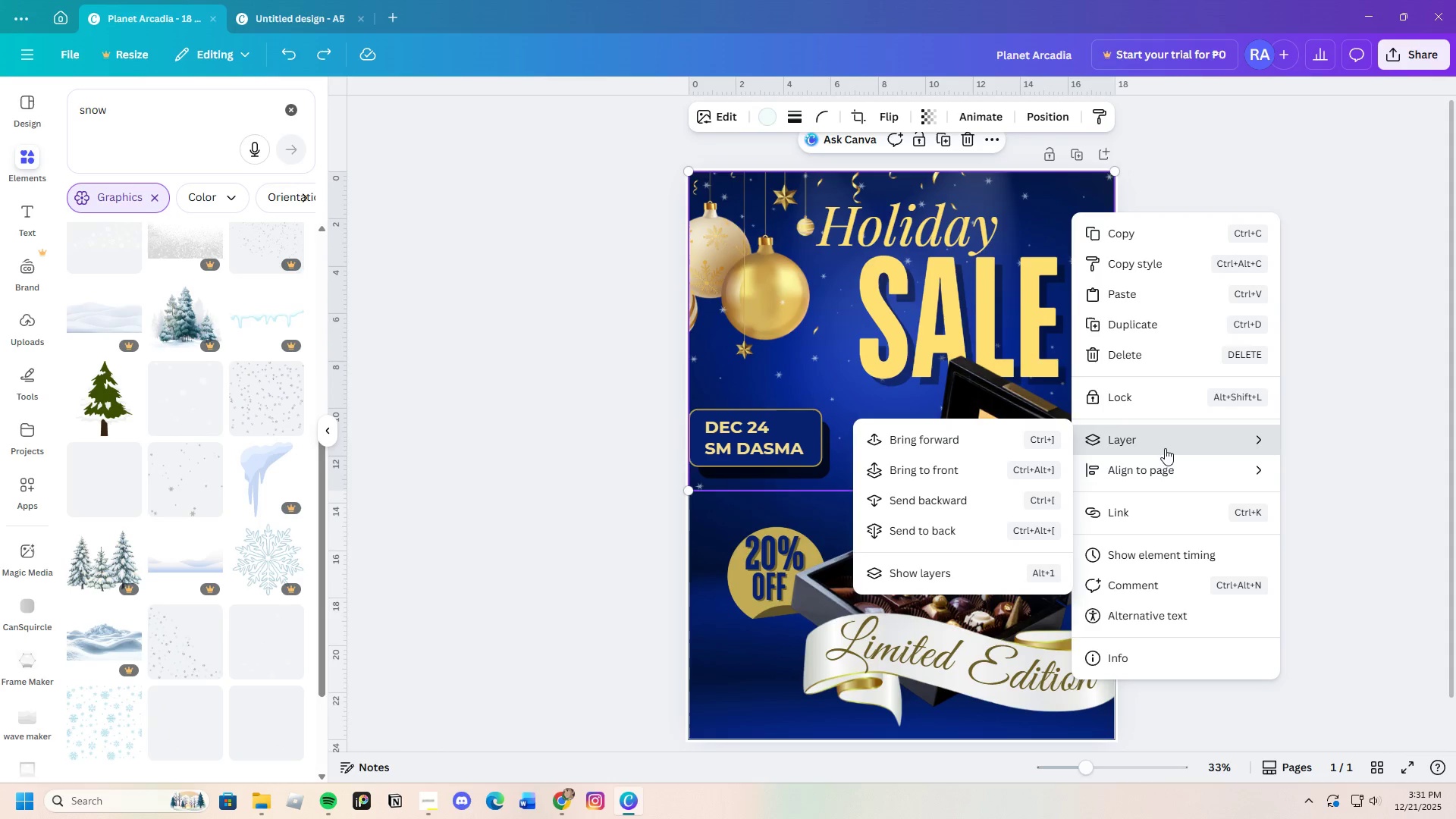 
left_click([972, 504])
 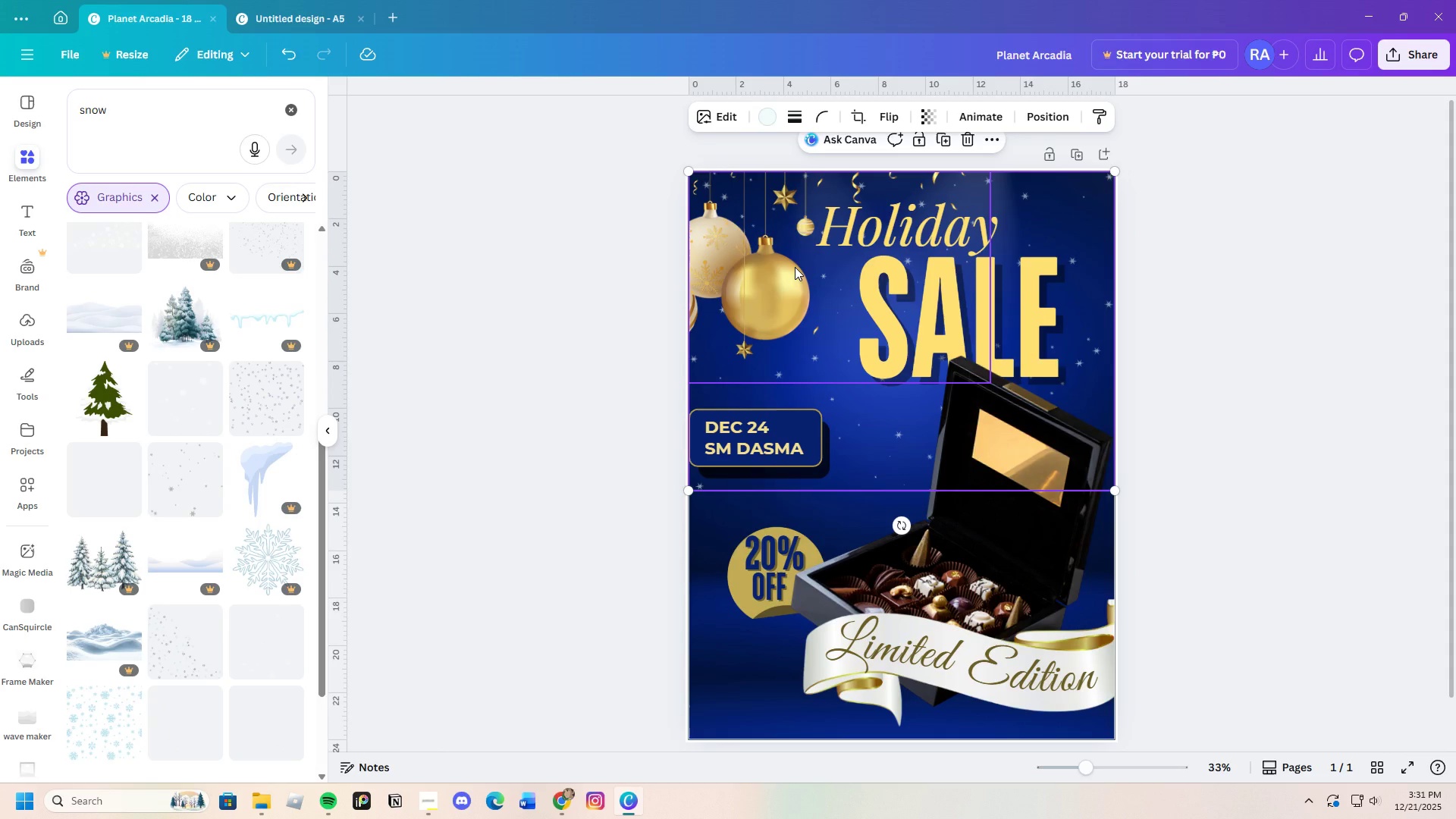 
left_click([795, 267])
 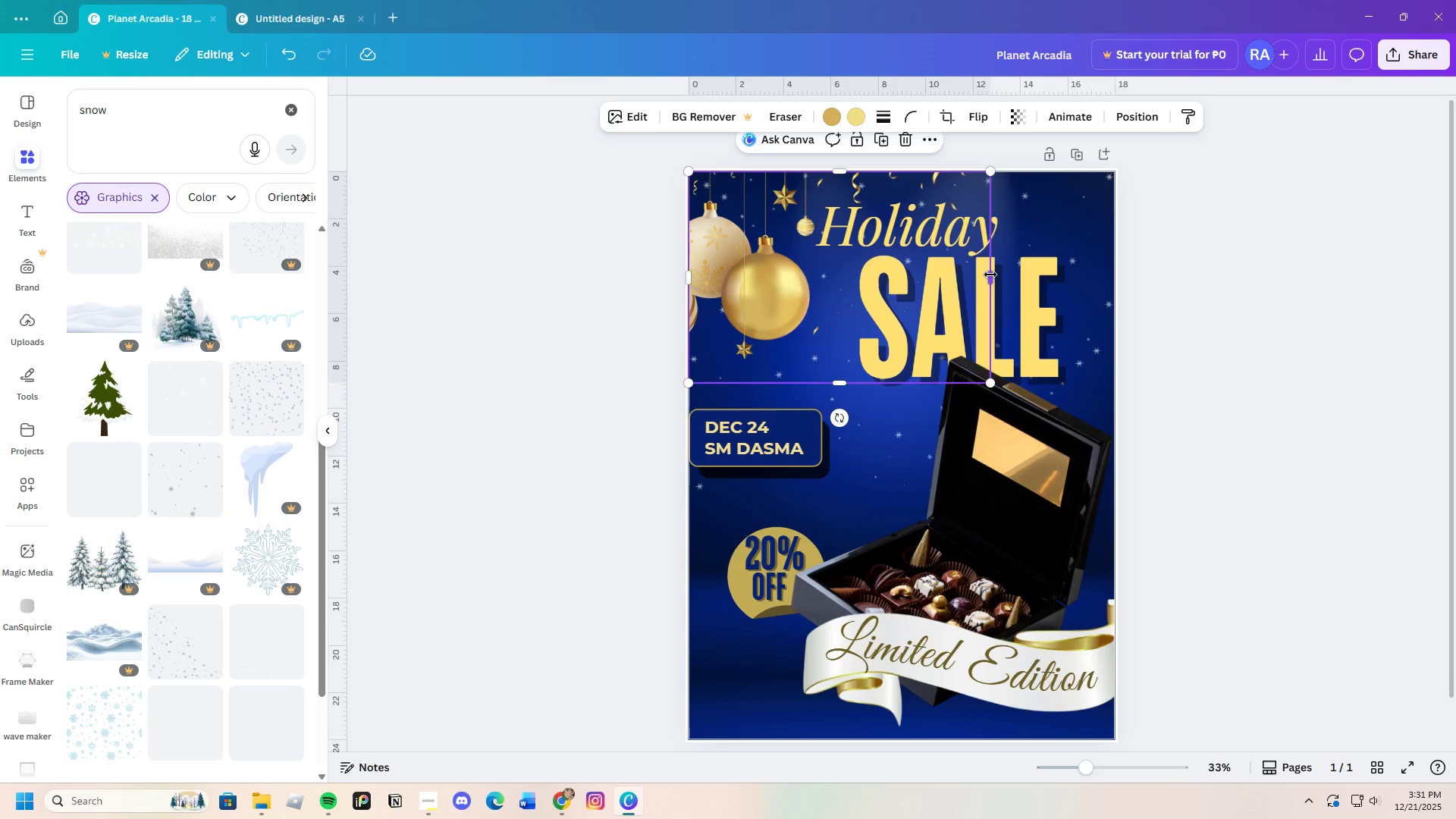 
left_click_drag(start_coordinate=[990, 275], to_coordinate=[816, 287])
 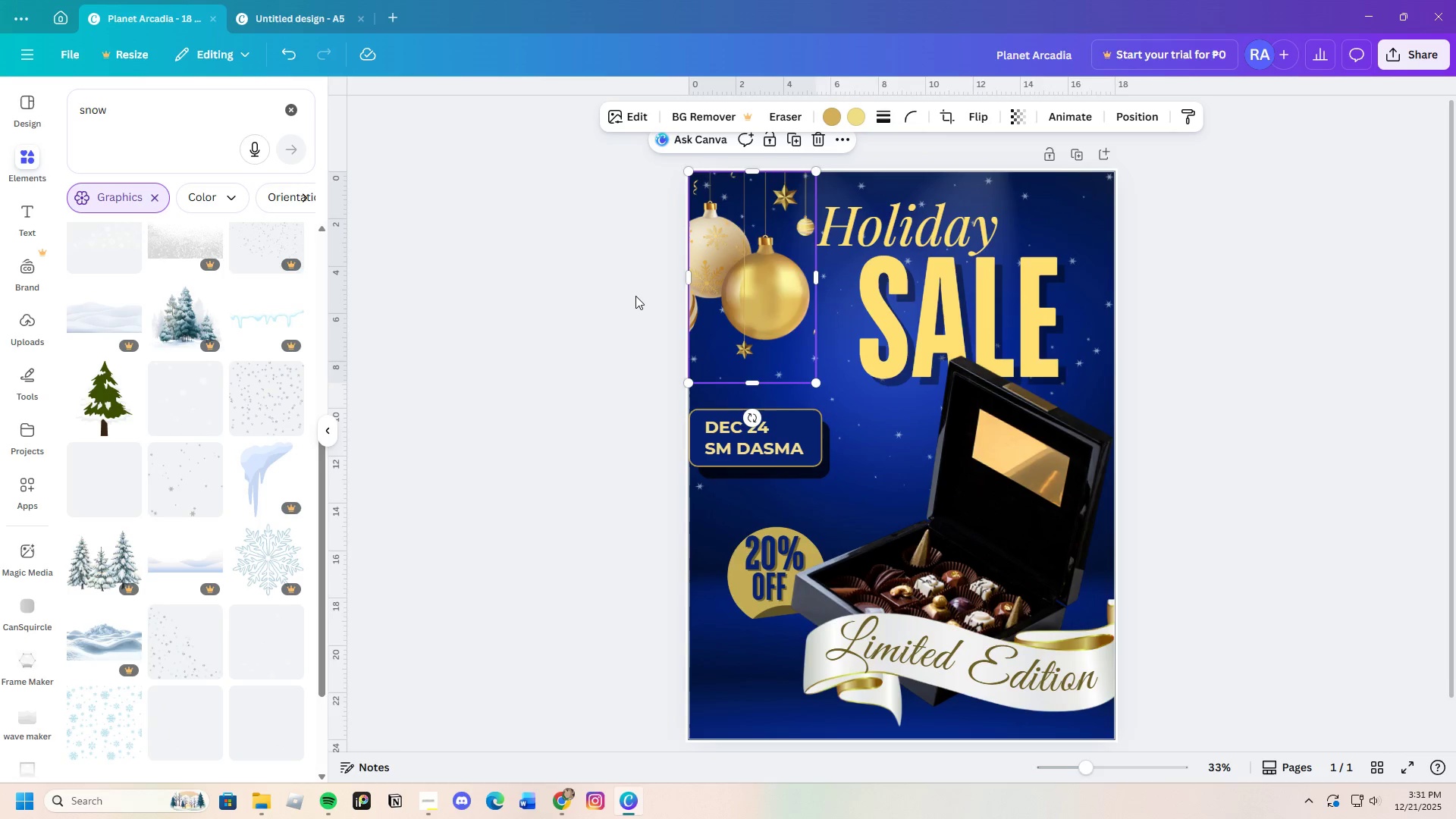 
left_click([635, 296])
 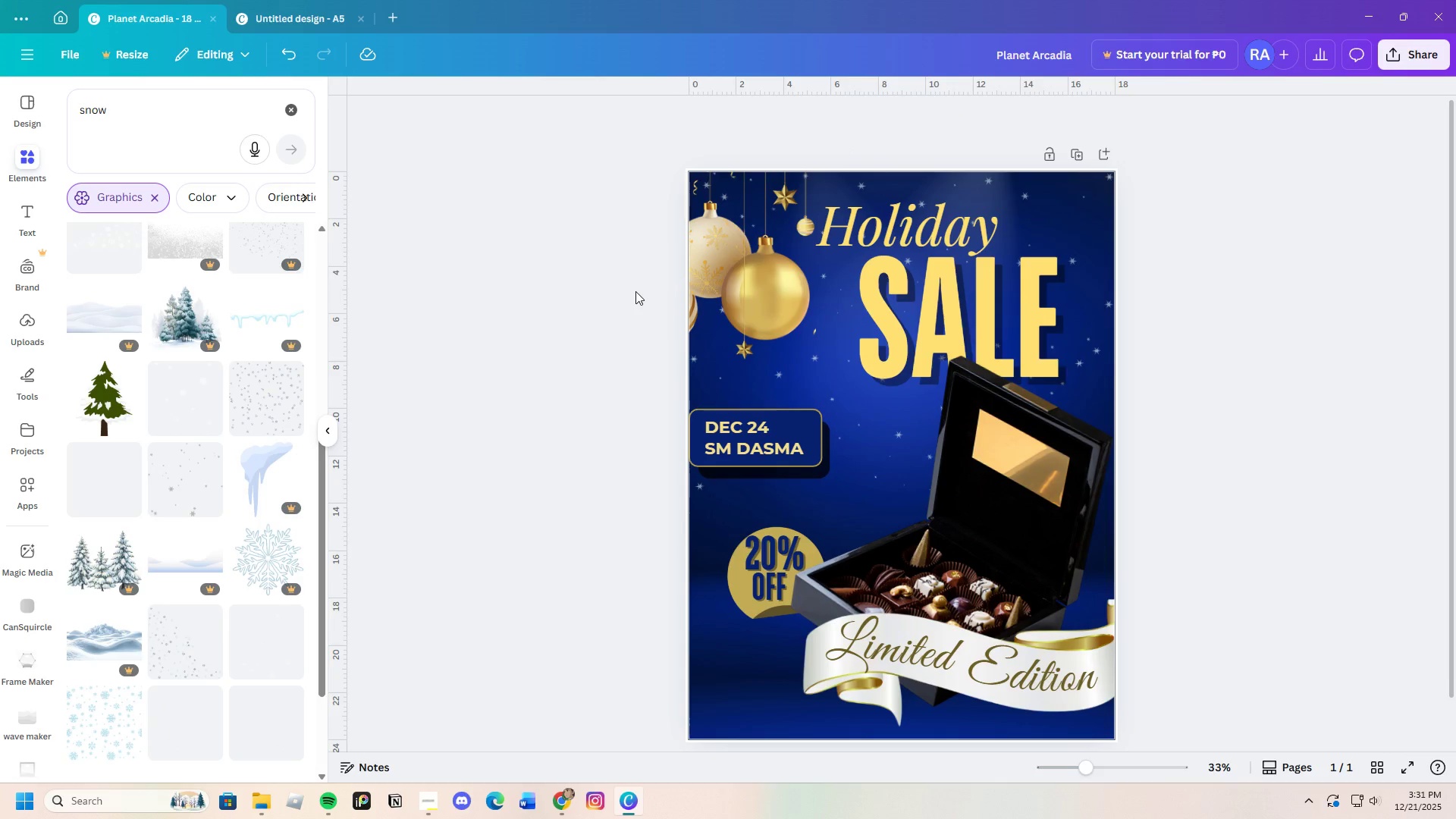 
wait(8.56)
 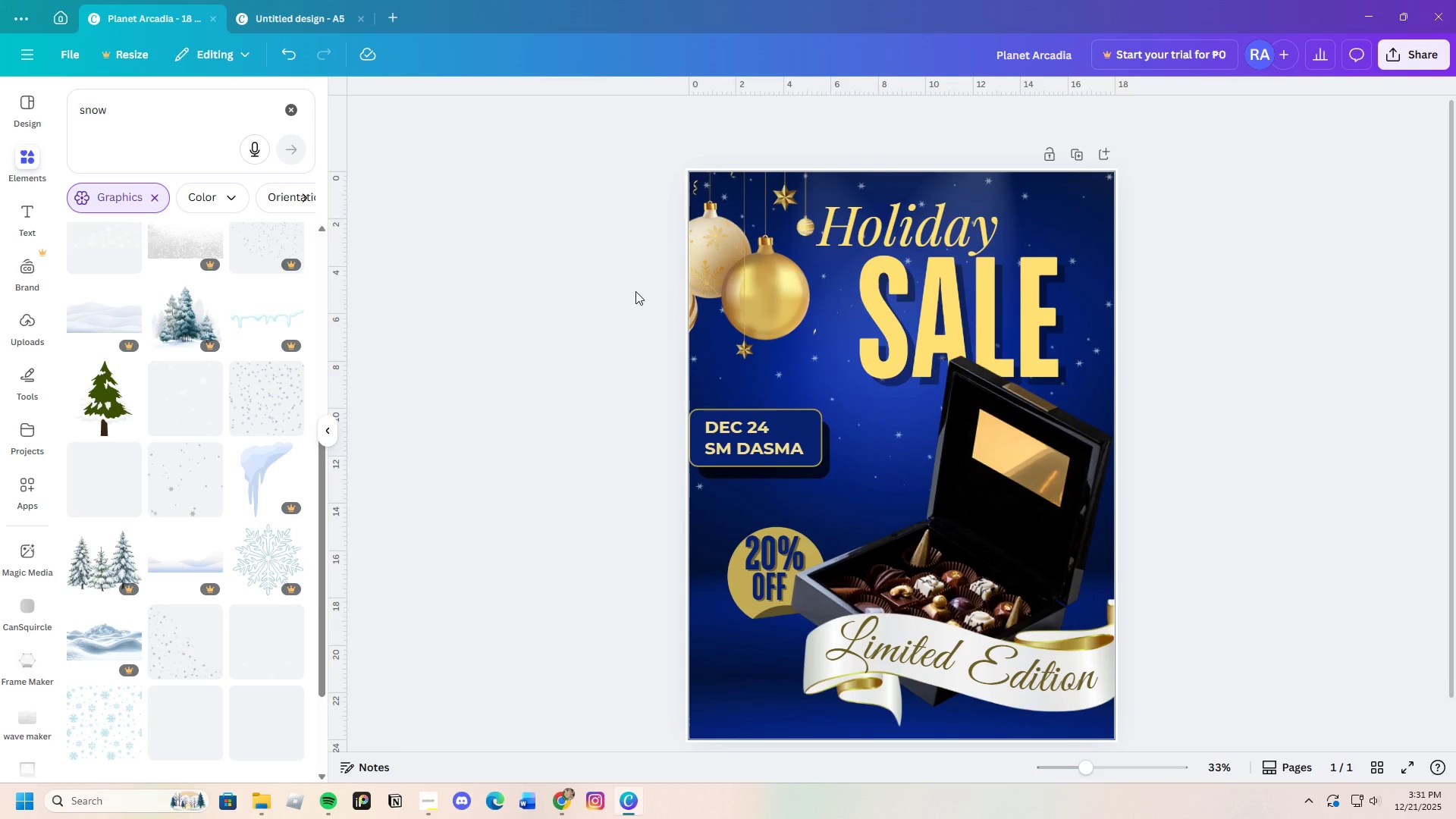 
left_click([283, 58])
 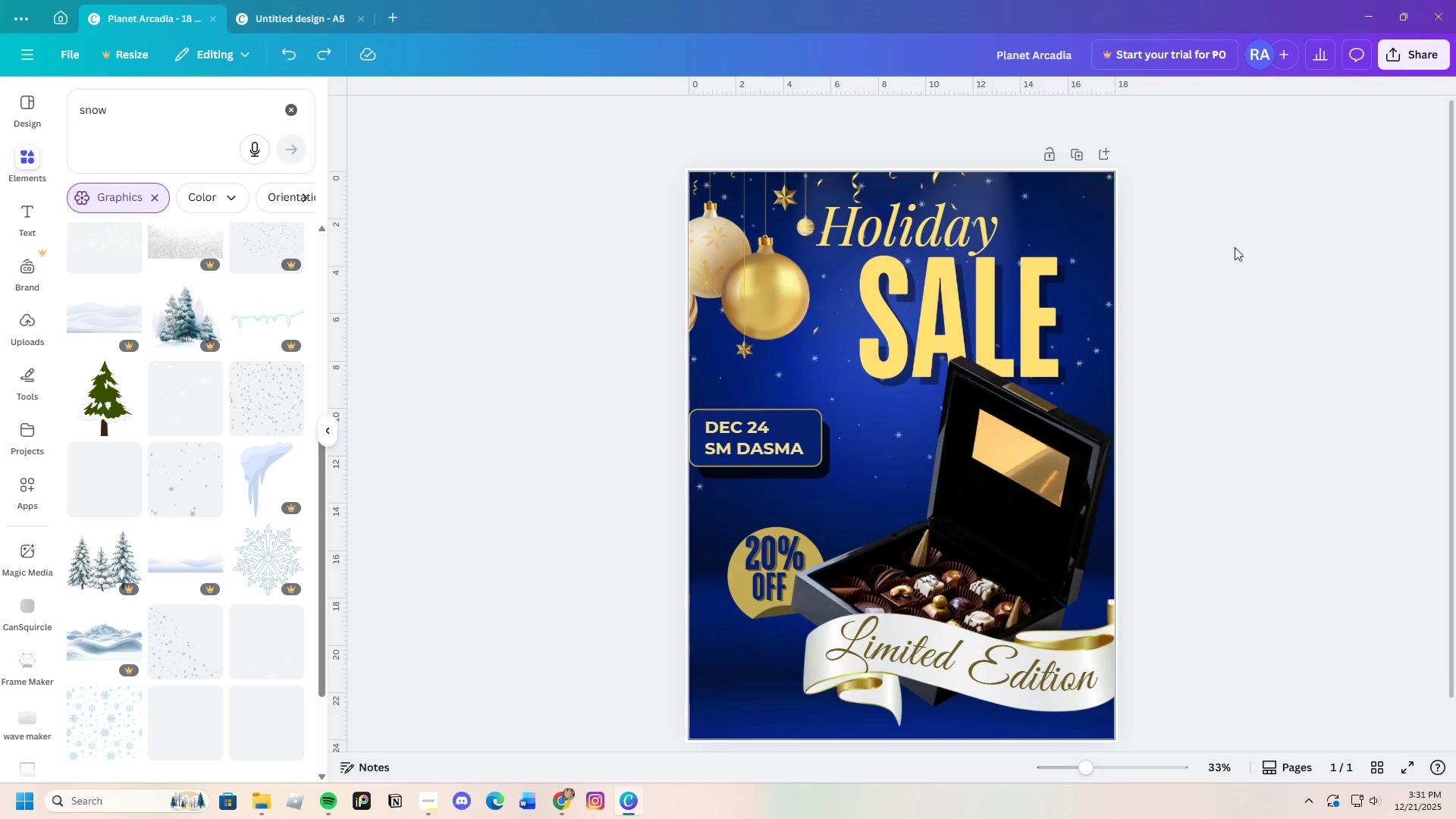 
left_click([1285, 249])
 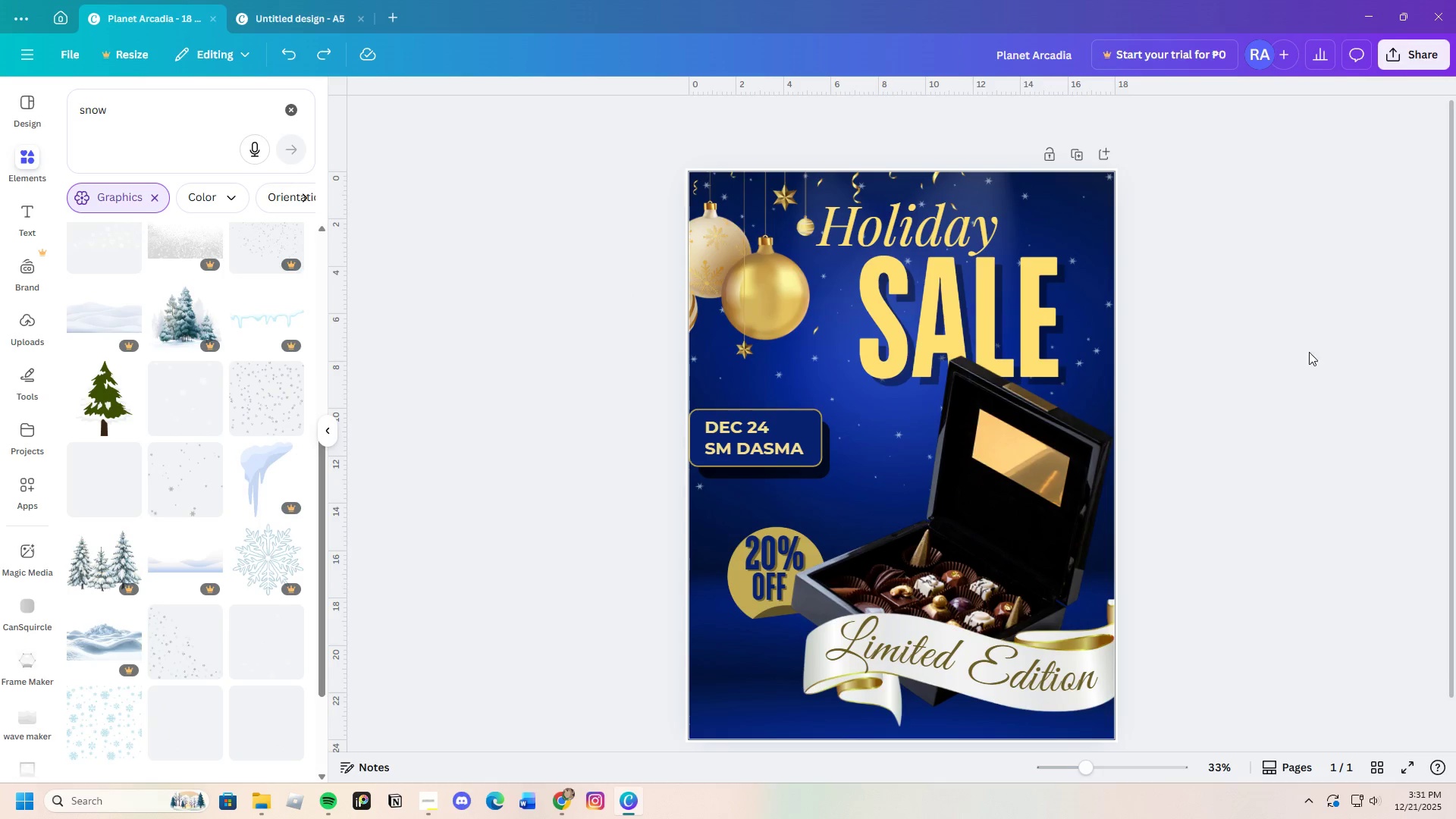 
left_click([1323, 388])
 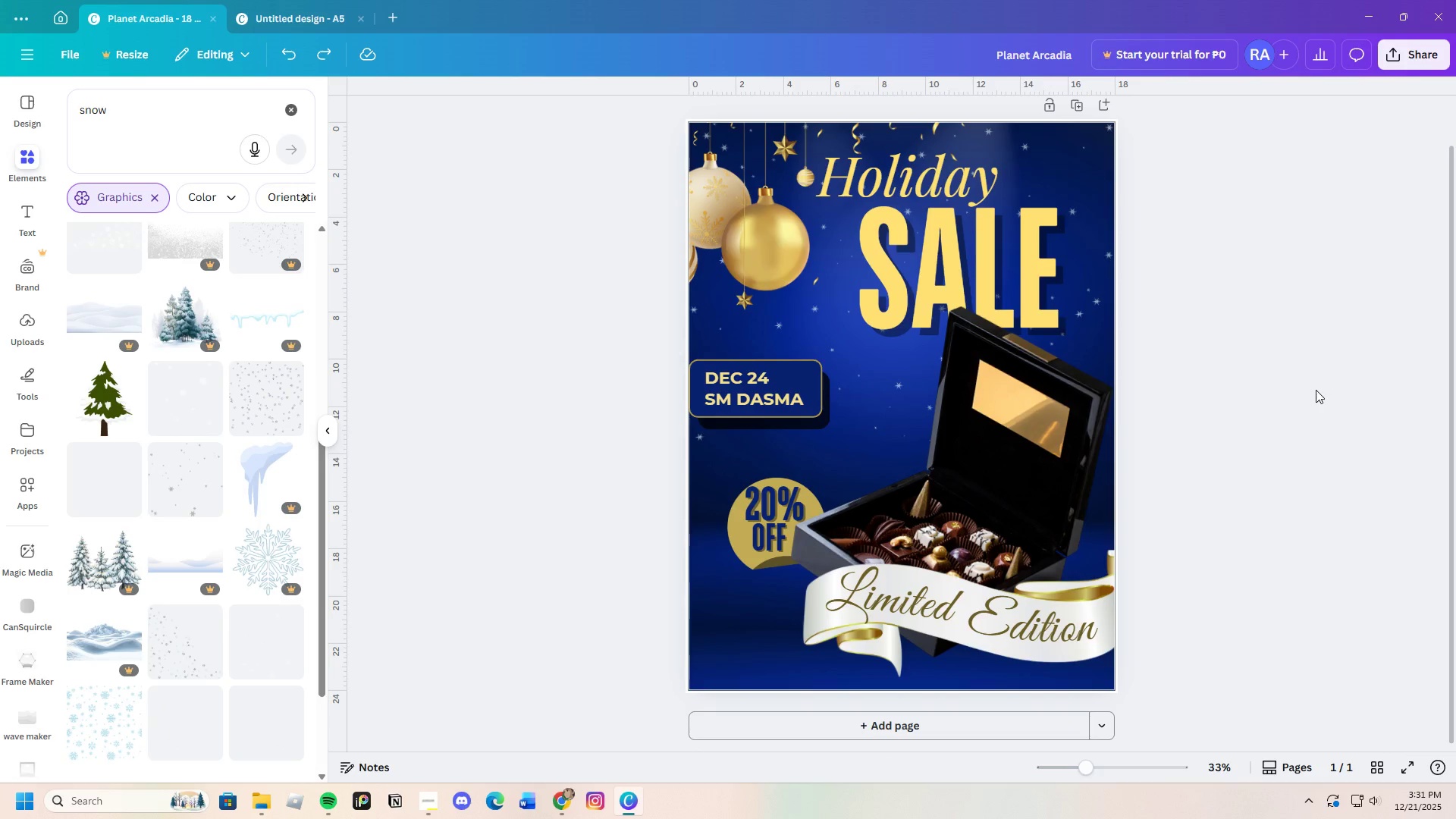 
scroll: coordinate [1316, 369], scroll_direction: down, amount: 4.0
 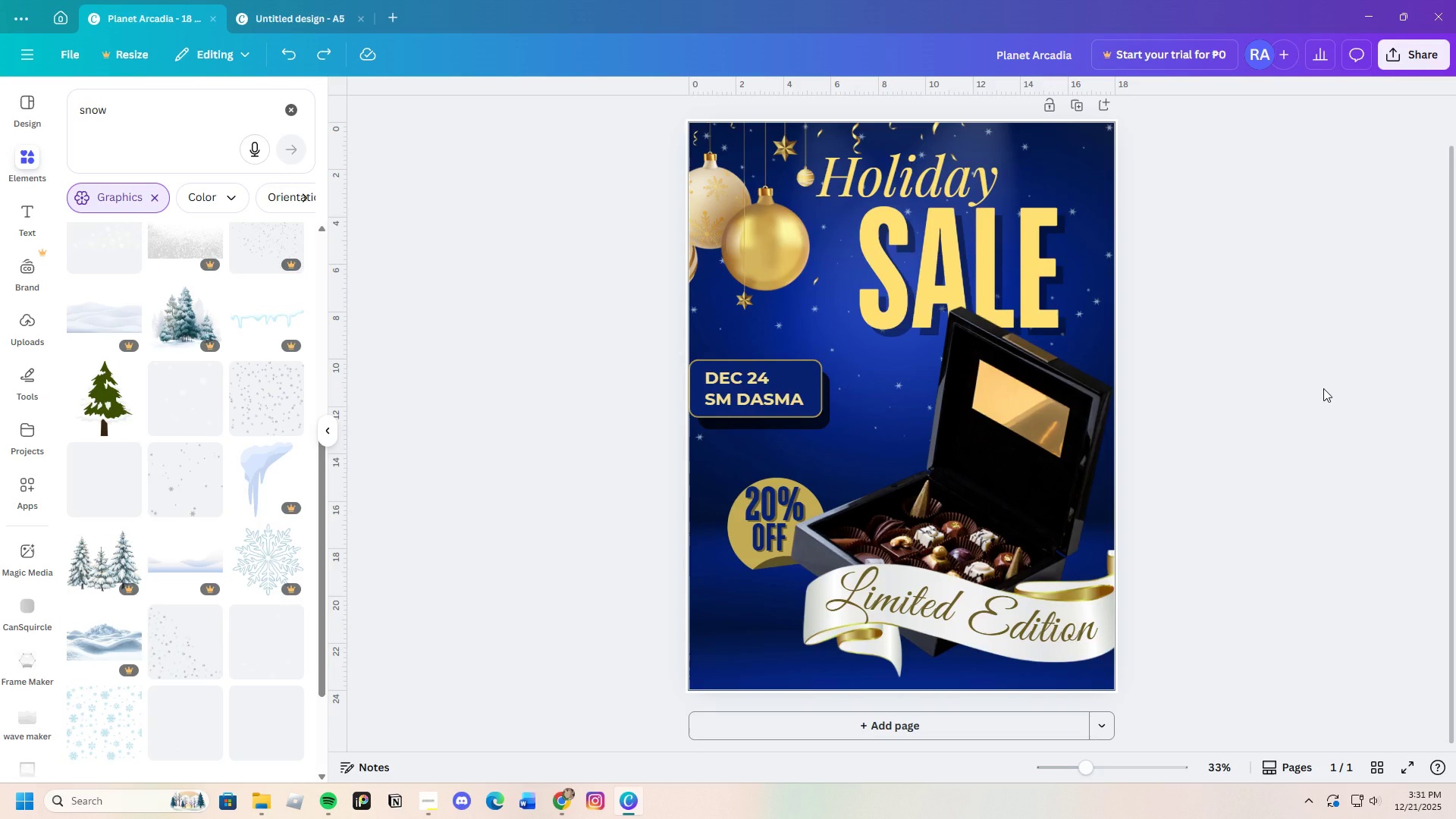 
left_click([1175, 647])
 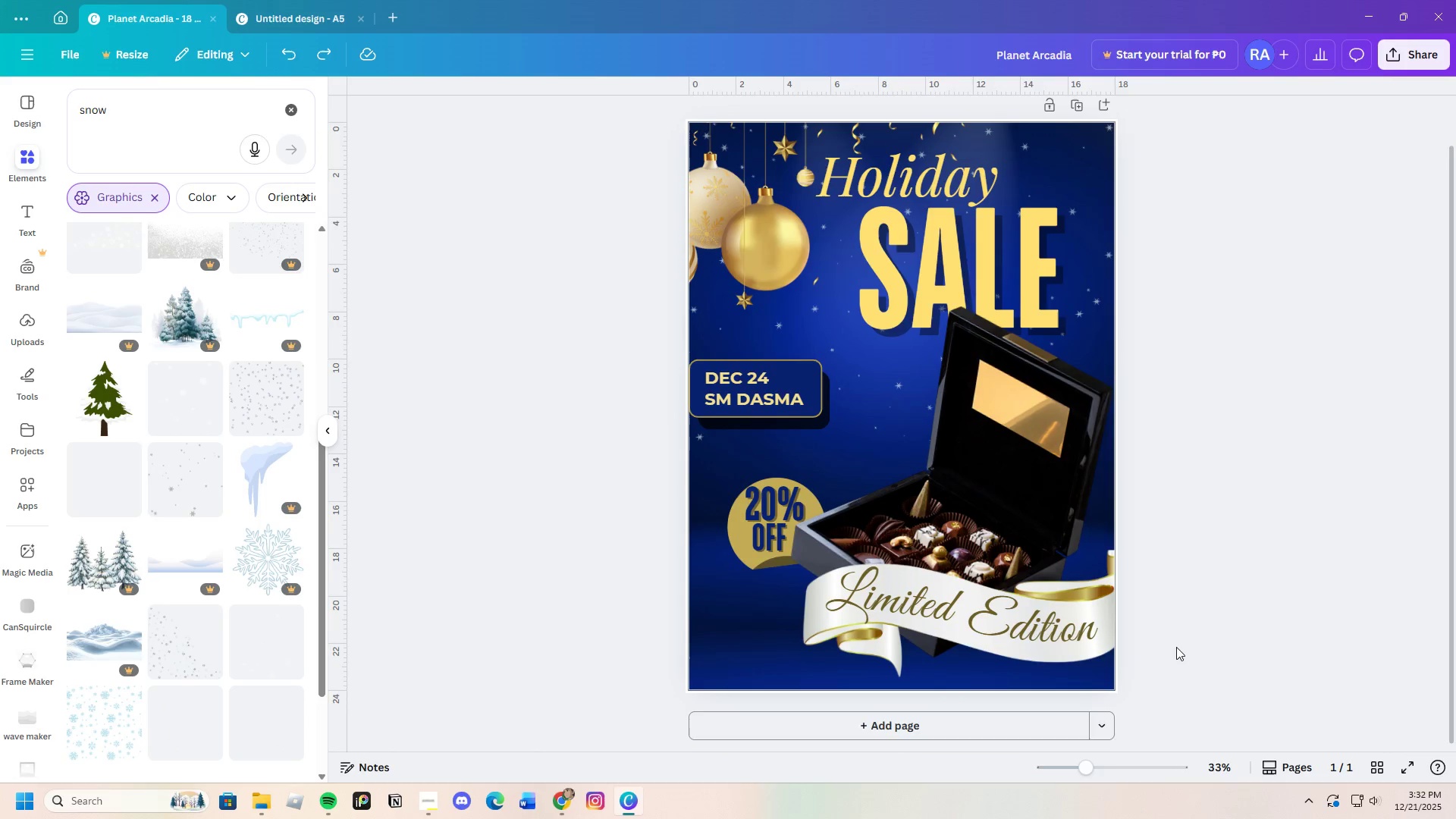 
scroll: coordinate [1313, 394], scroll_direction: none, amount: 0.0
 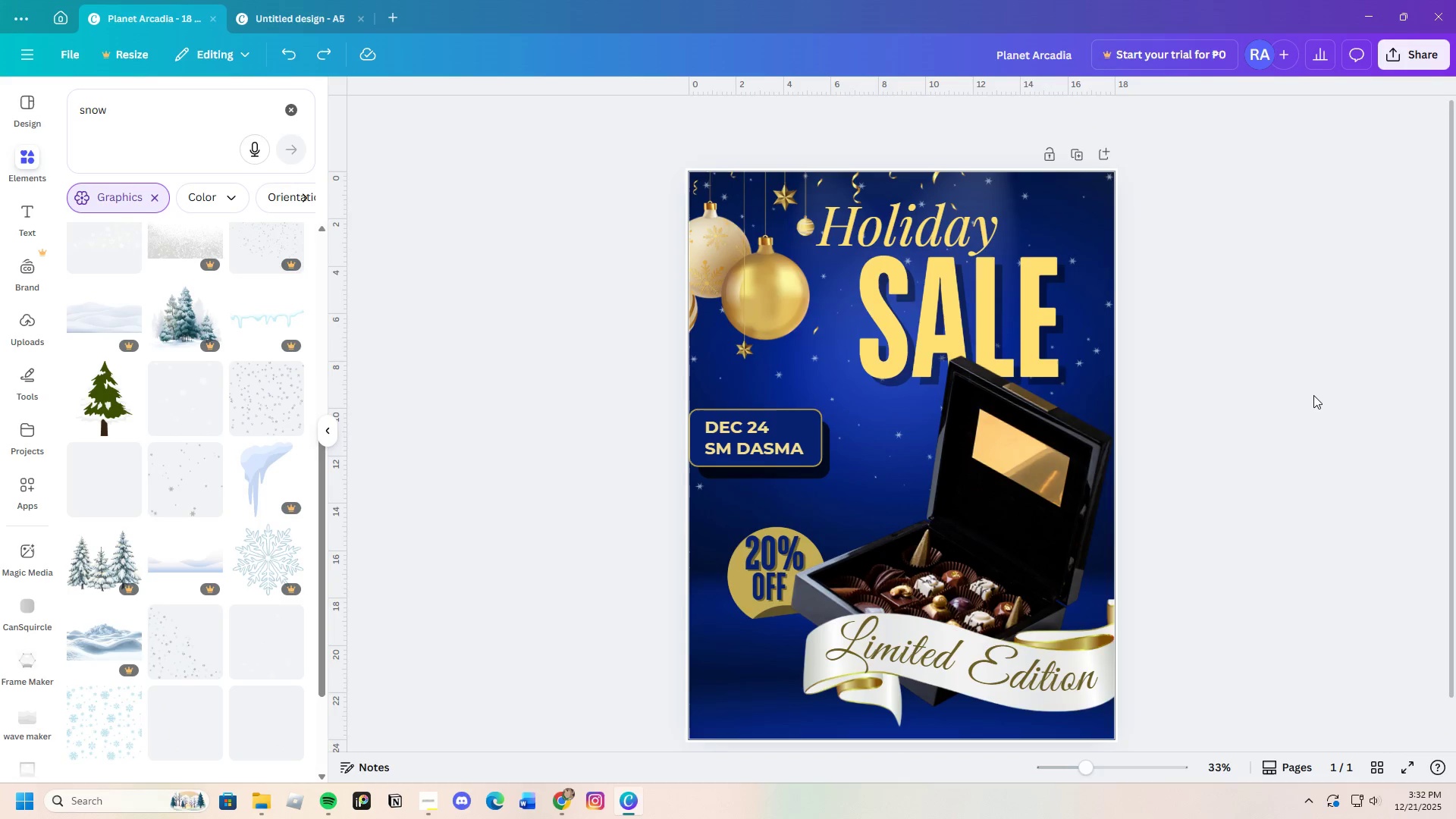 
scroll: coordinate [1313, 395], scroll_direction: down, amount: 2.0
 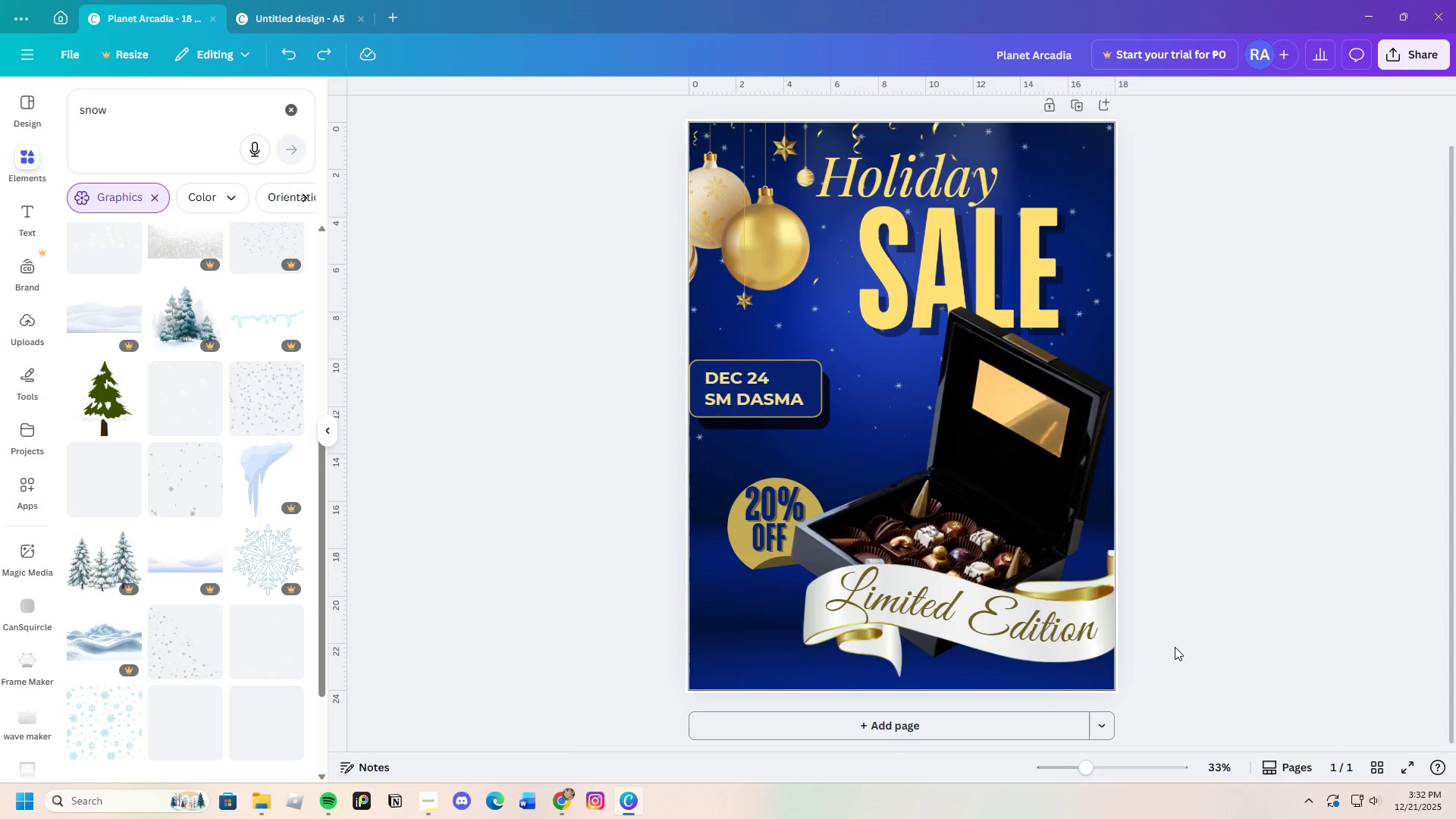 
scroll: coordinate [1176, 647], scroll_direction: up, amount: 1.0
 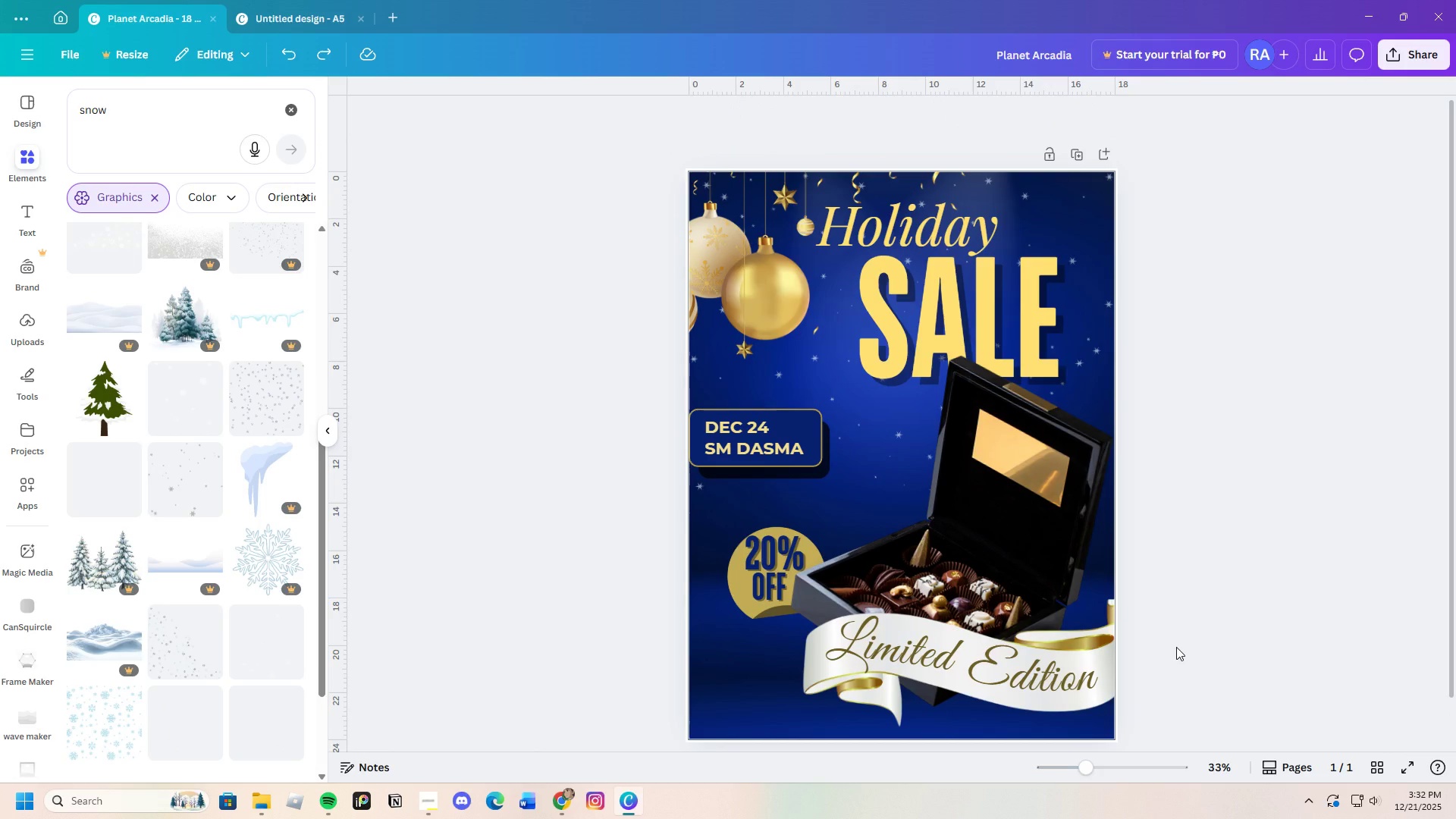 
wait(46.84)
 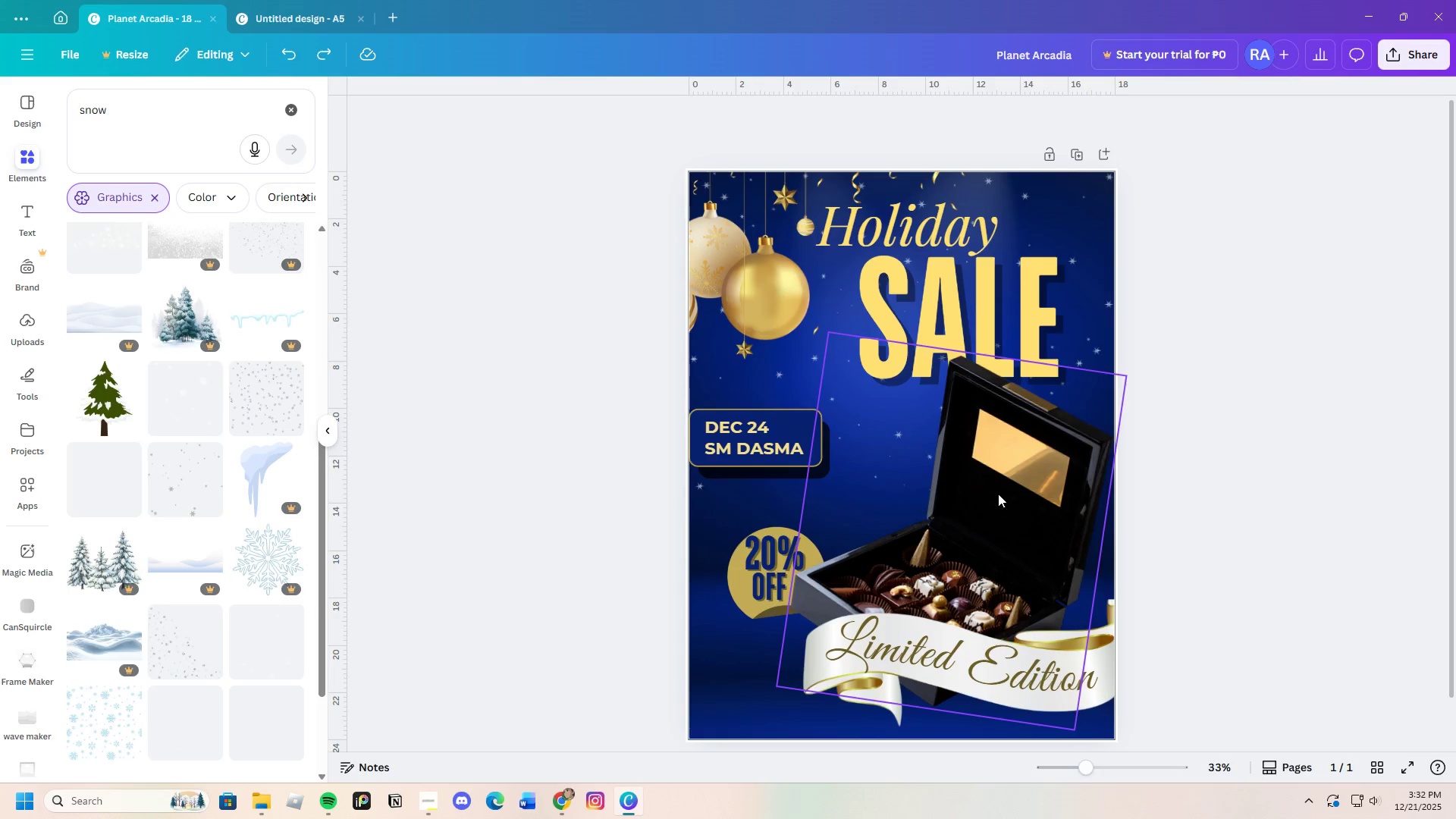 
left_click([1222, 457])
 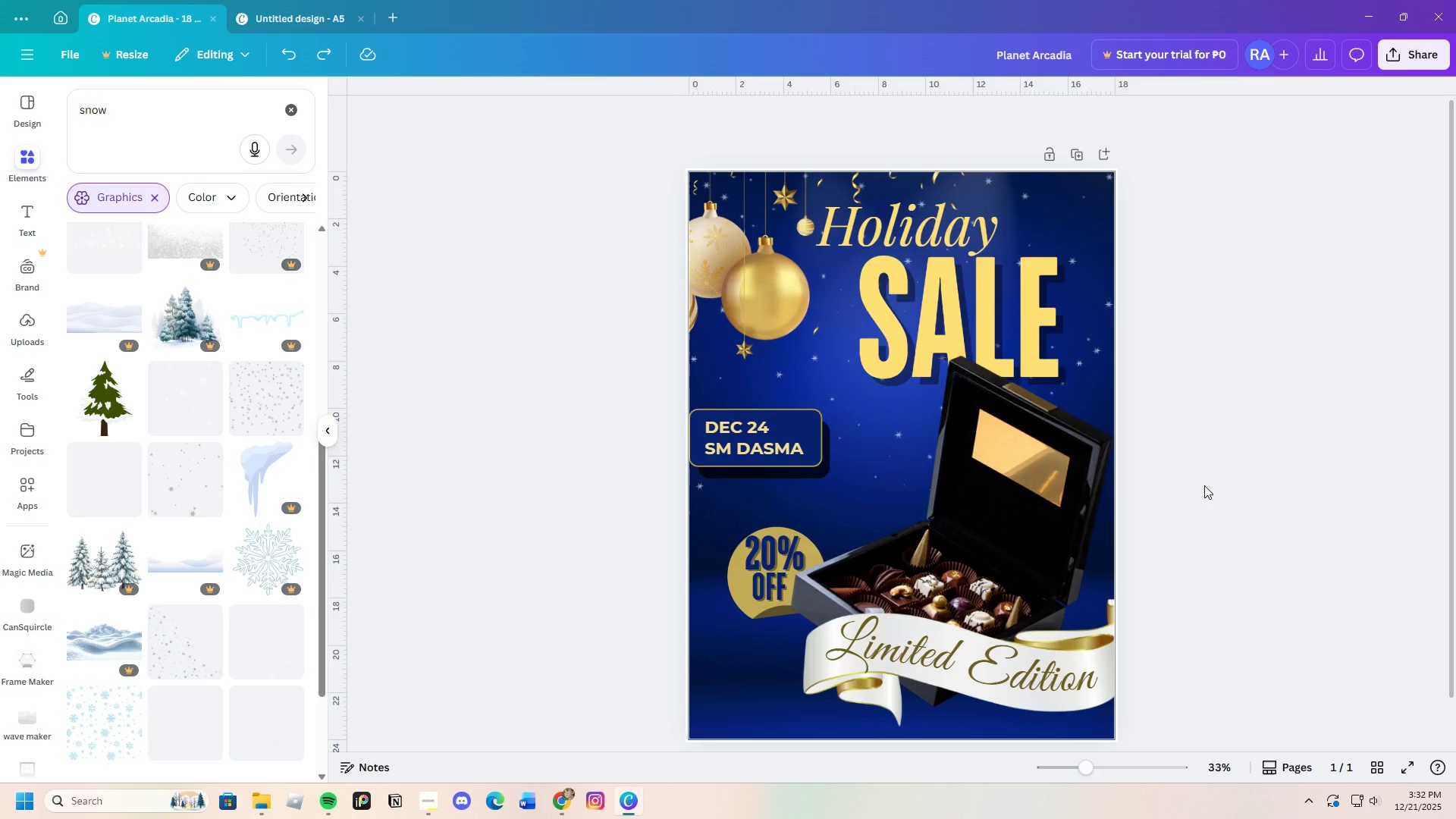 
scroll: coordinate [1247, 542], scroll_direction: down, amount: 6.0
 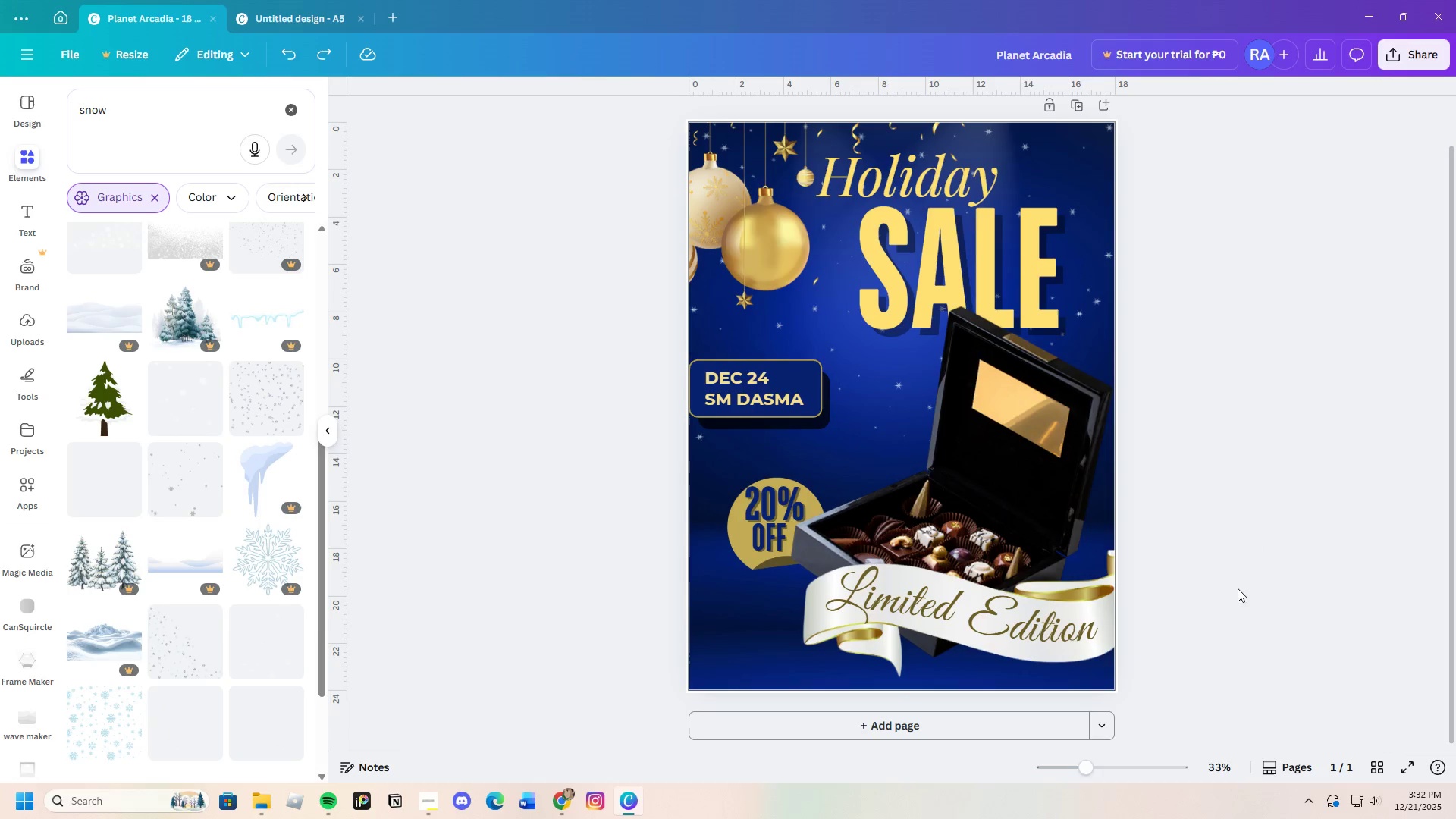 
scroll: coordinate [1174, 554], scroll_direction: up, amount: 3.0
 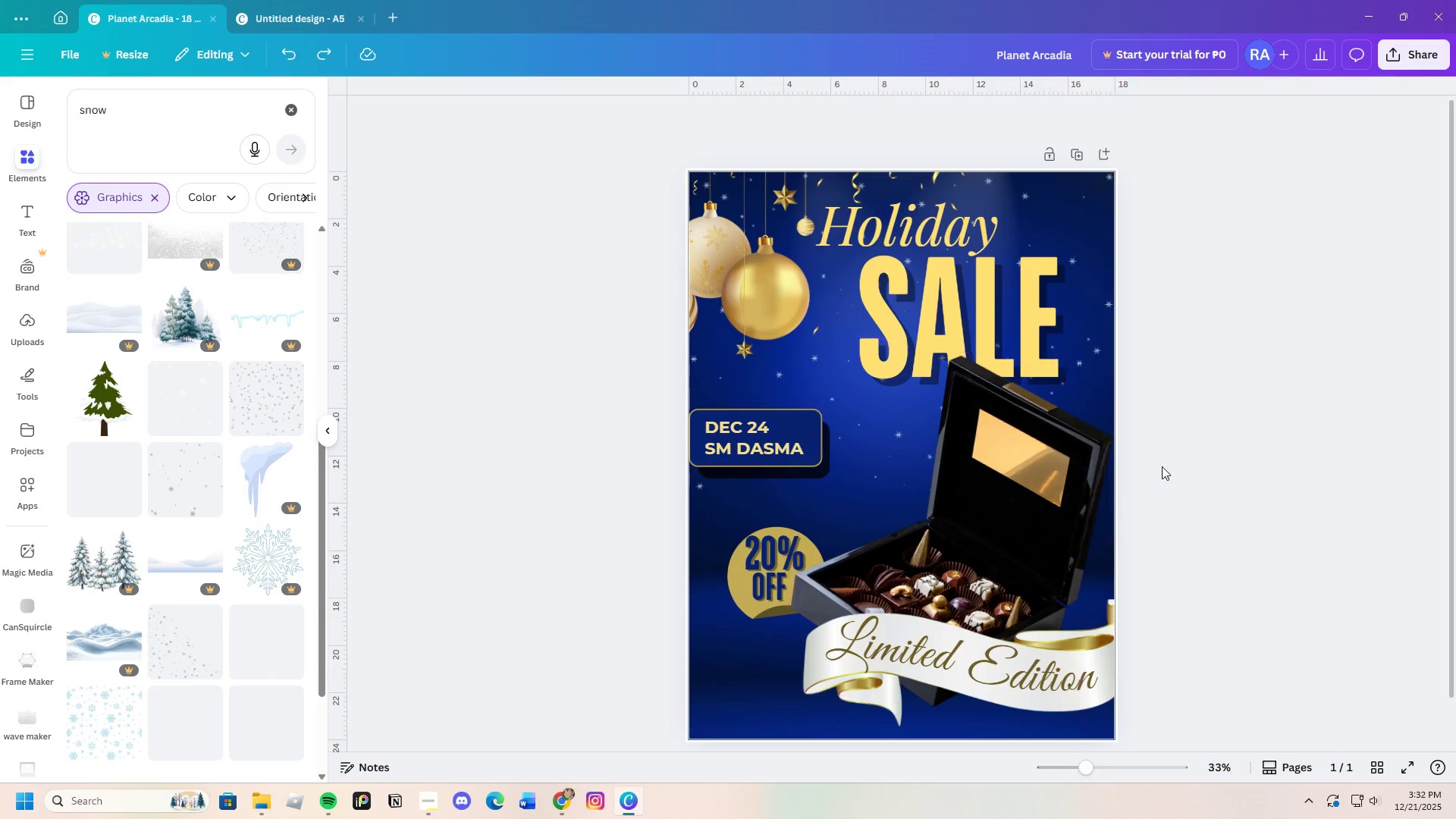 
scroll: coordinate [1204, 485], scroll_direction: down, amount: 3.0
 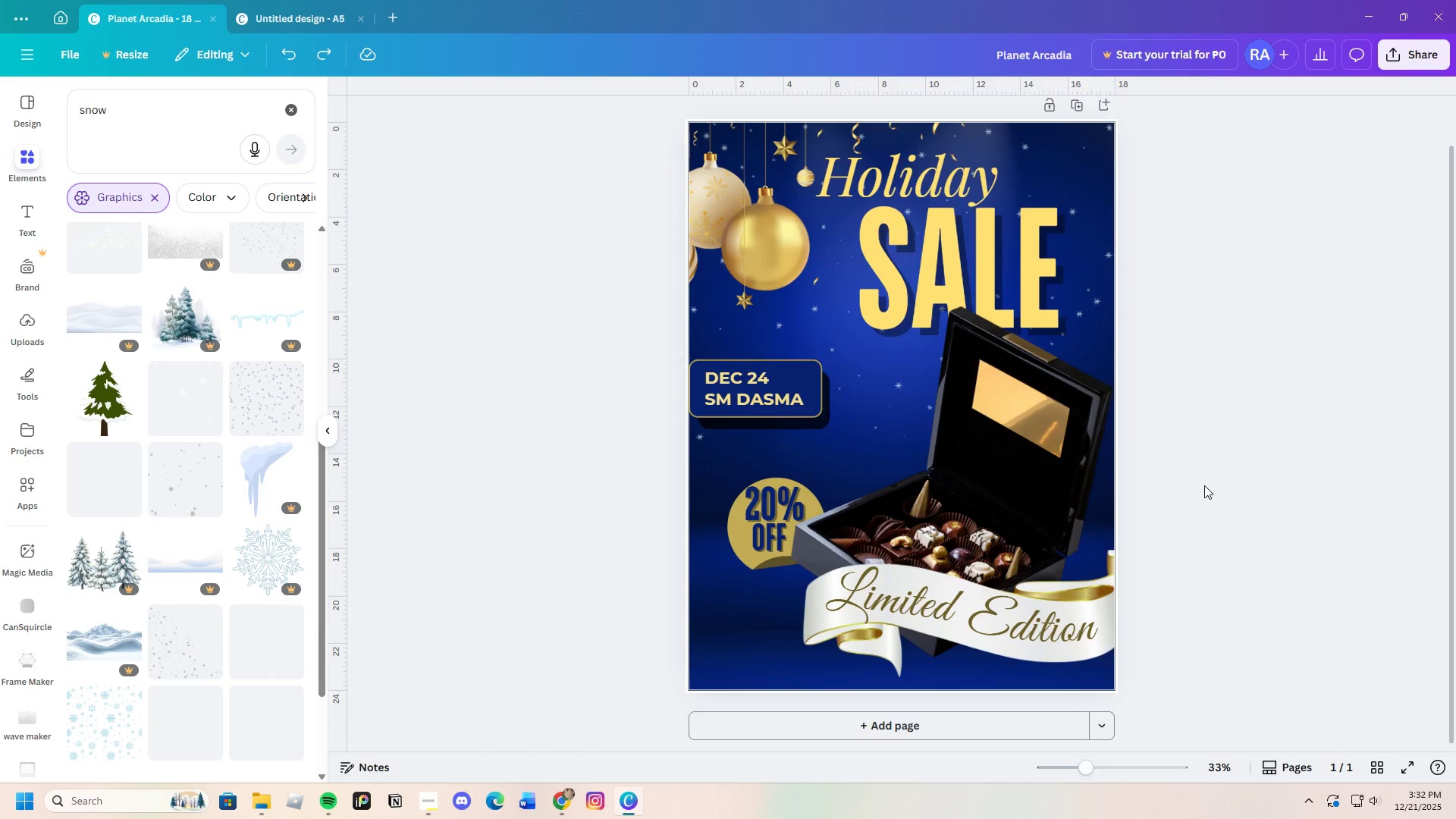 
scroll: coordinate [1204, 485], scroll_direction: up, amount: 3.0
 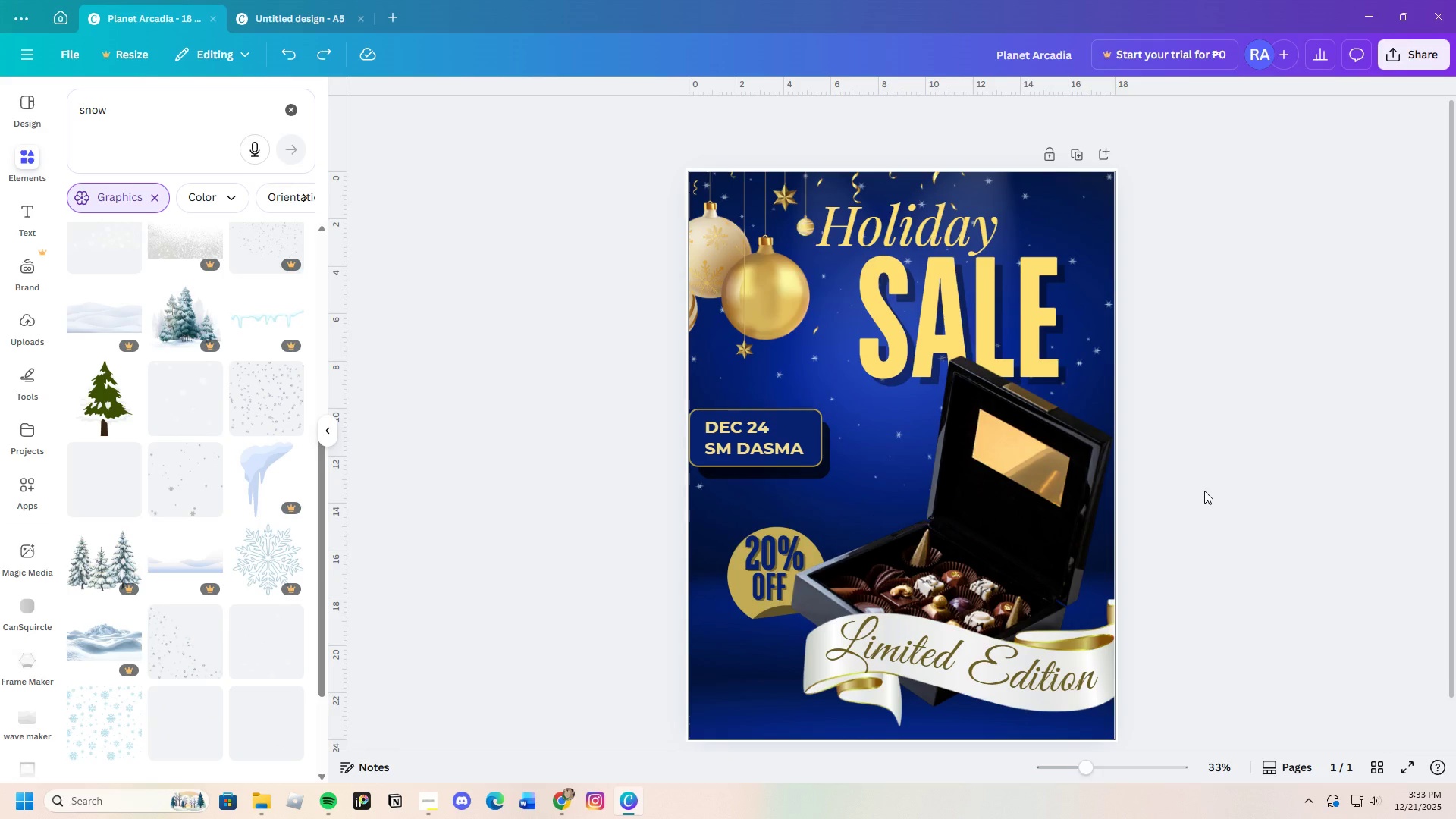 
wait(13.92)
 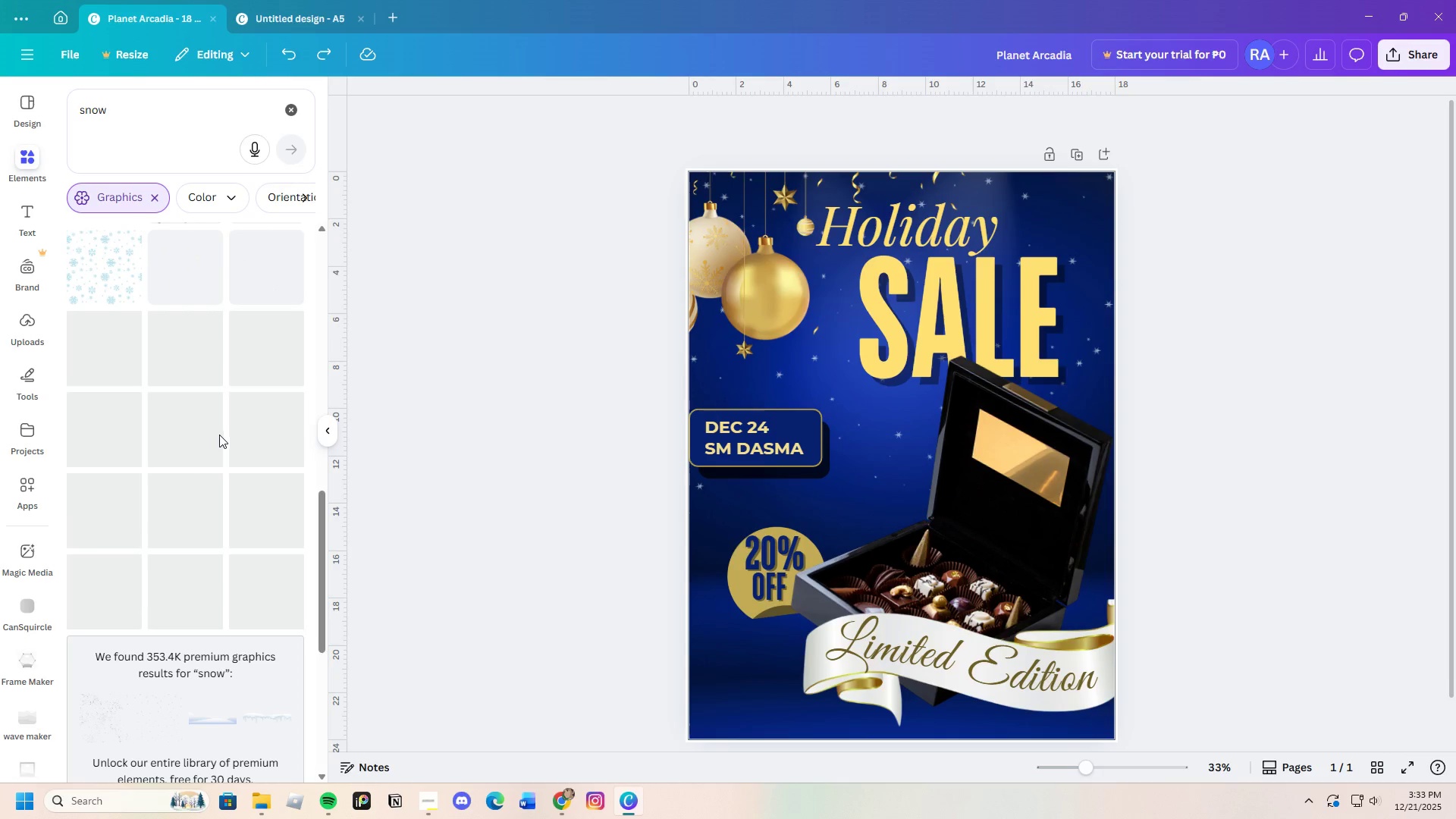 
left_click([291, 112])
 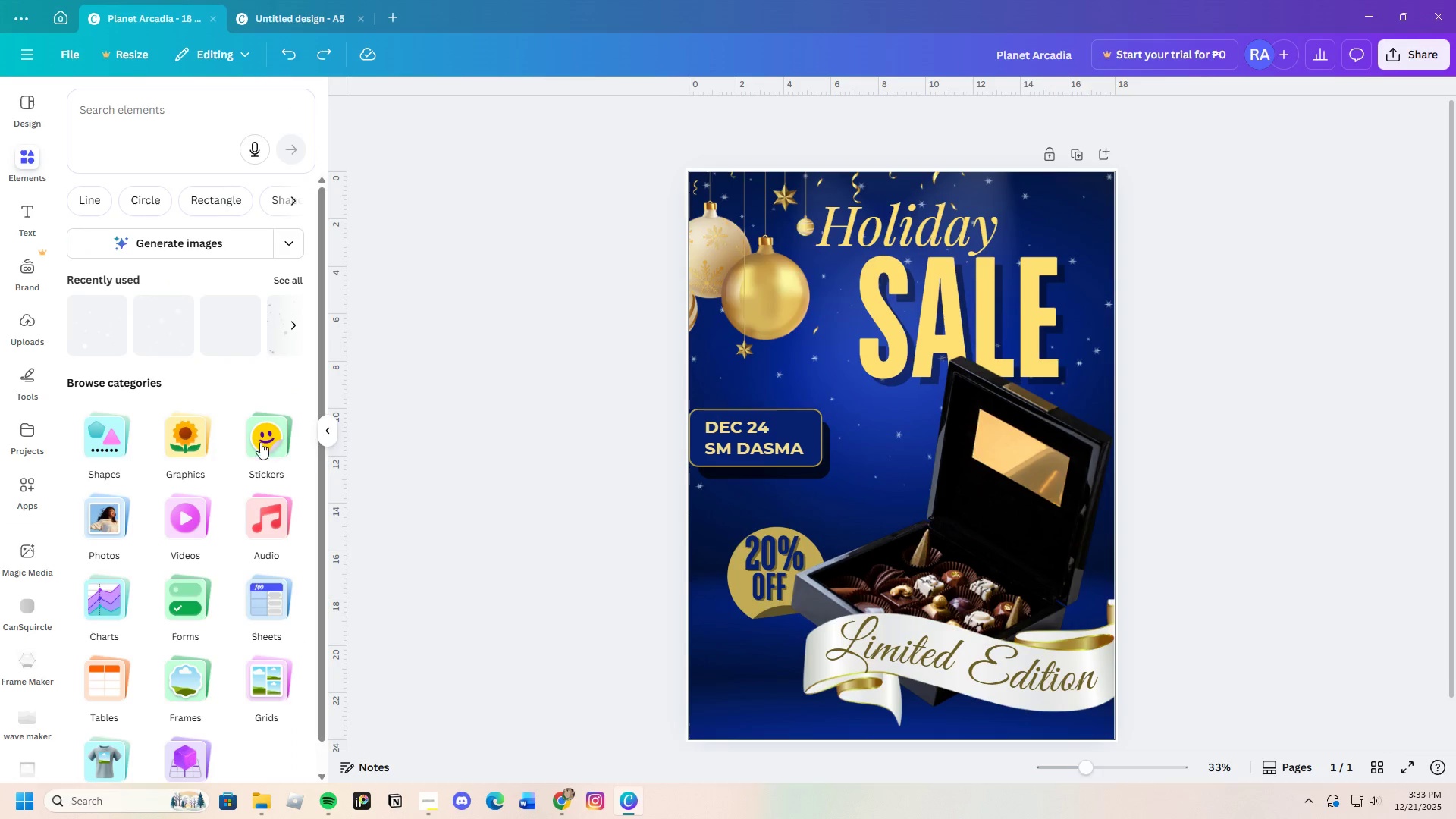 
scroll: coordinate [242, 513], scroll_direction: down, amount: 13.0
 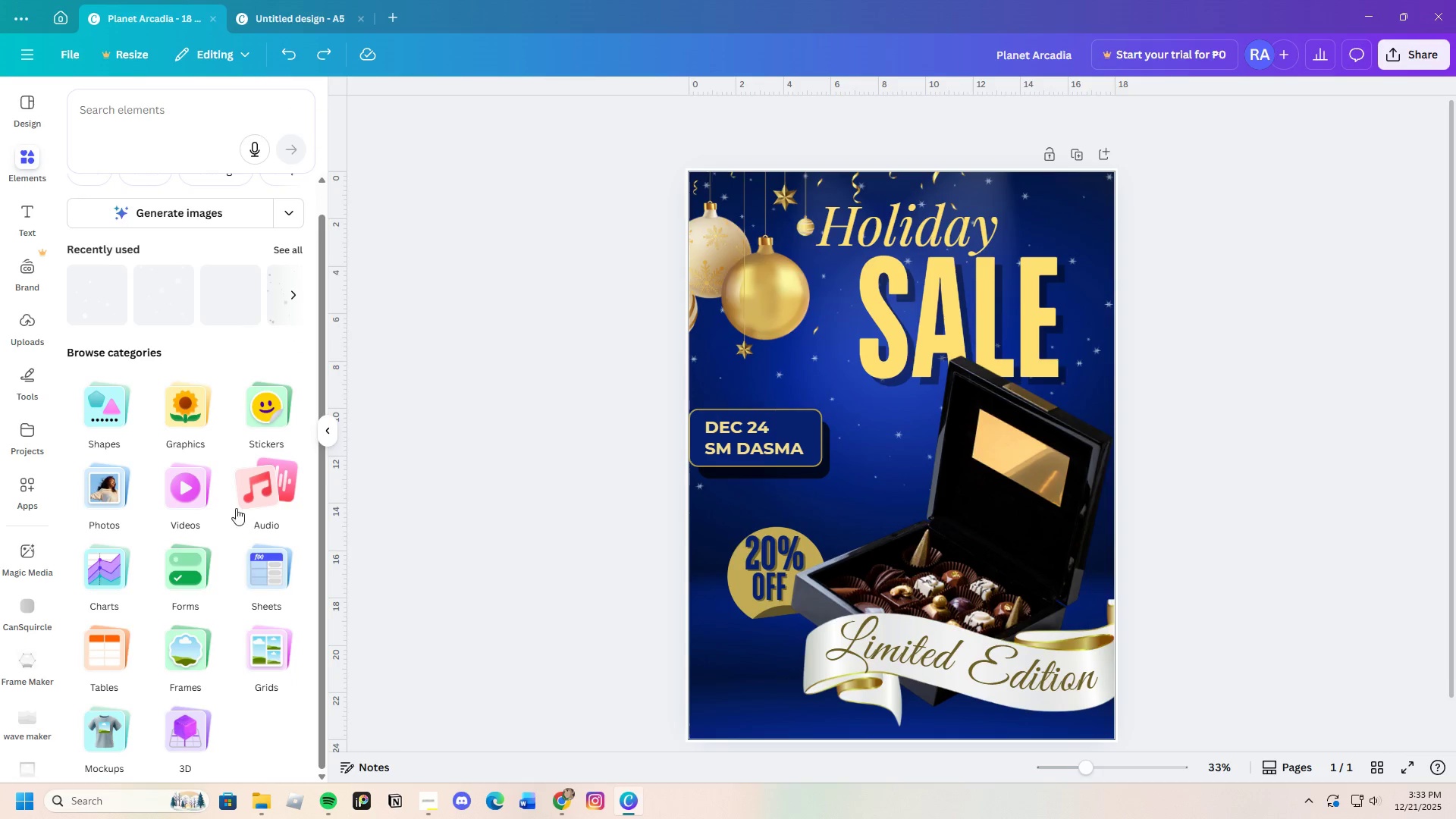 
scroll: coordinate [118, 420], scroll_direction: up, amount: 3.0
 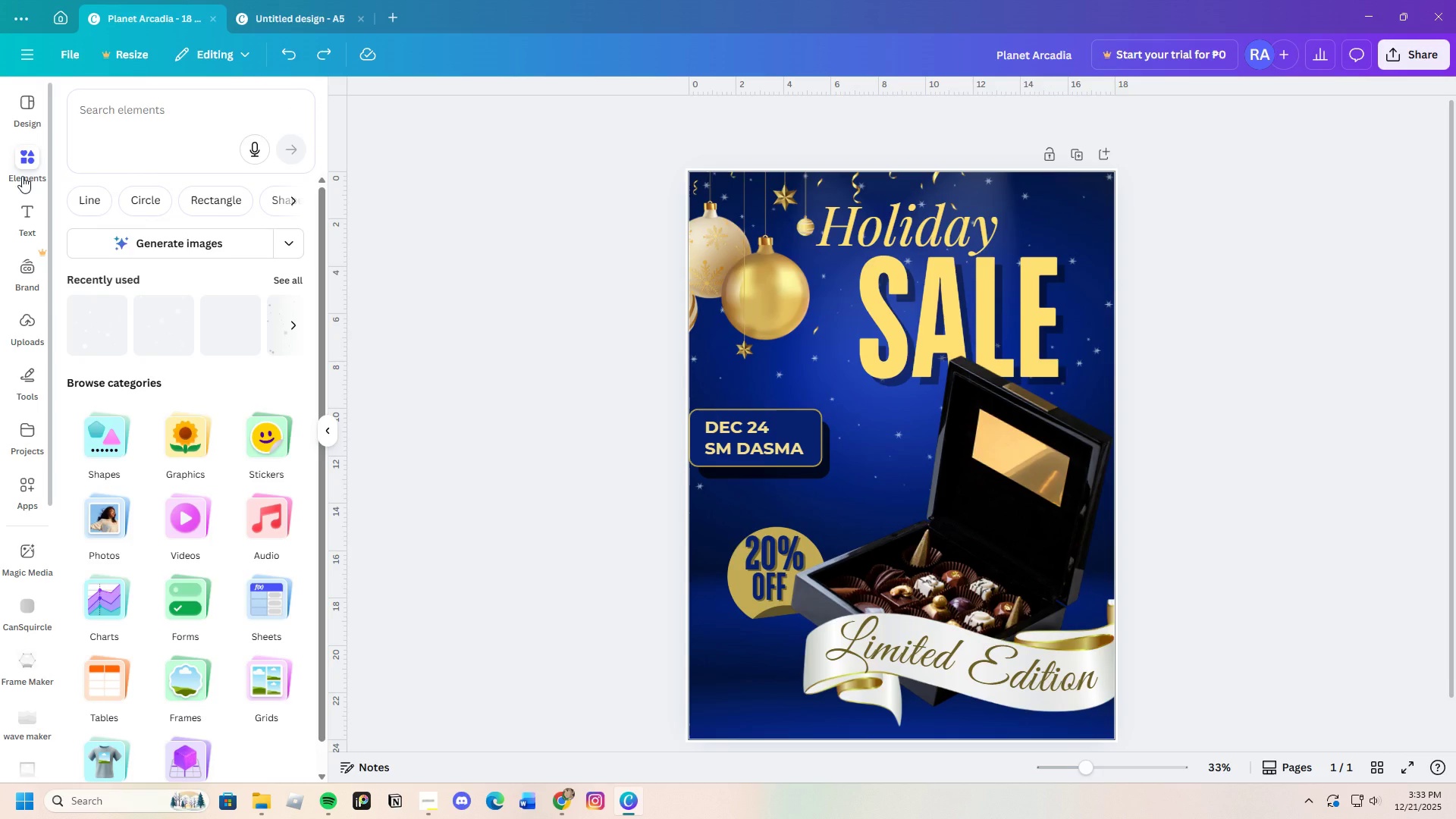 
wait(22.45)
 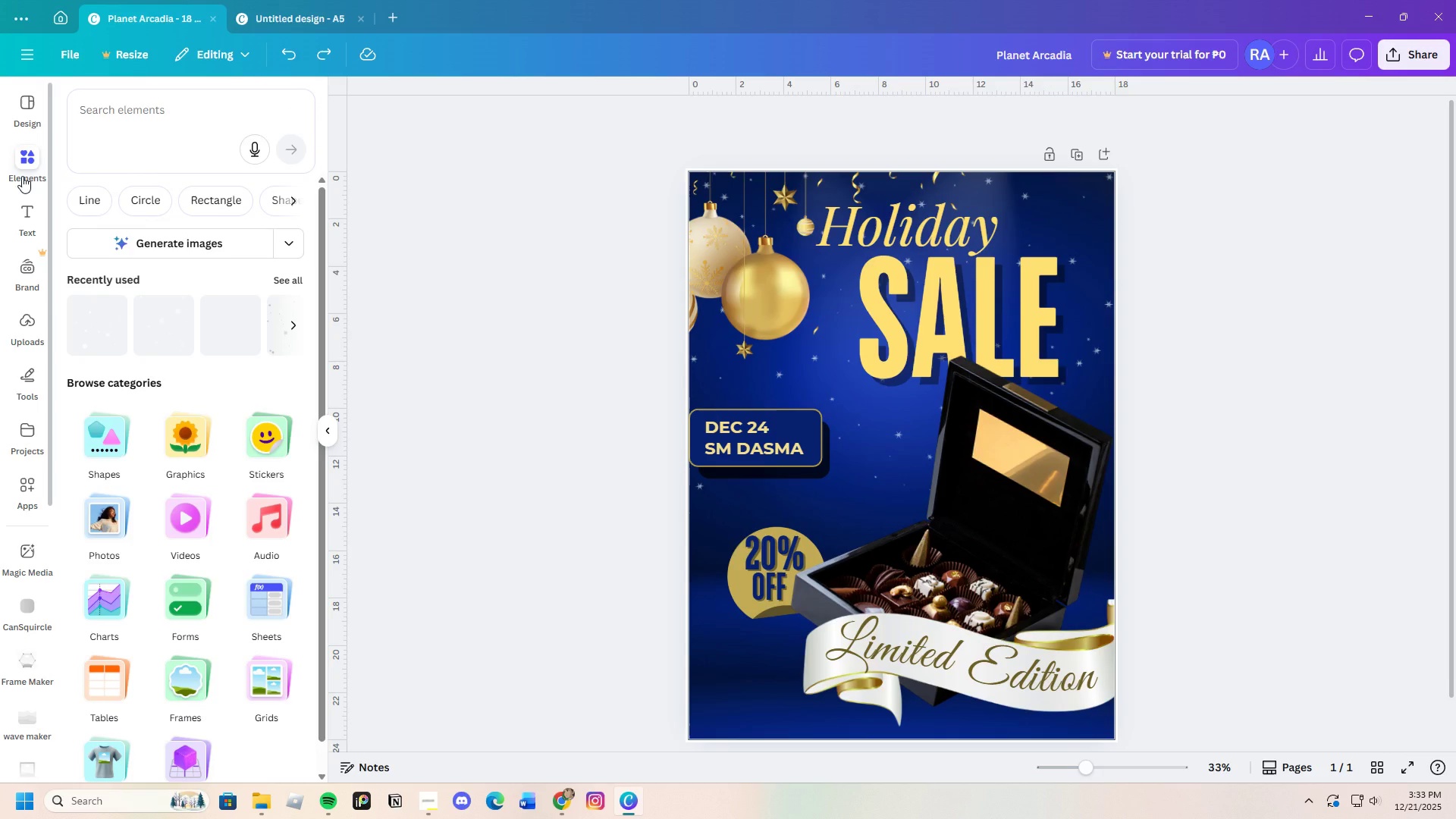 
scroll: coordinate [1236, 455], scroll_direction: down, amount: 4.0
 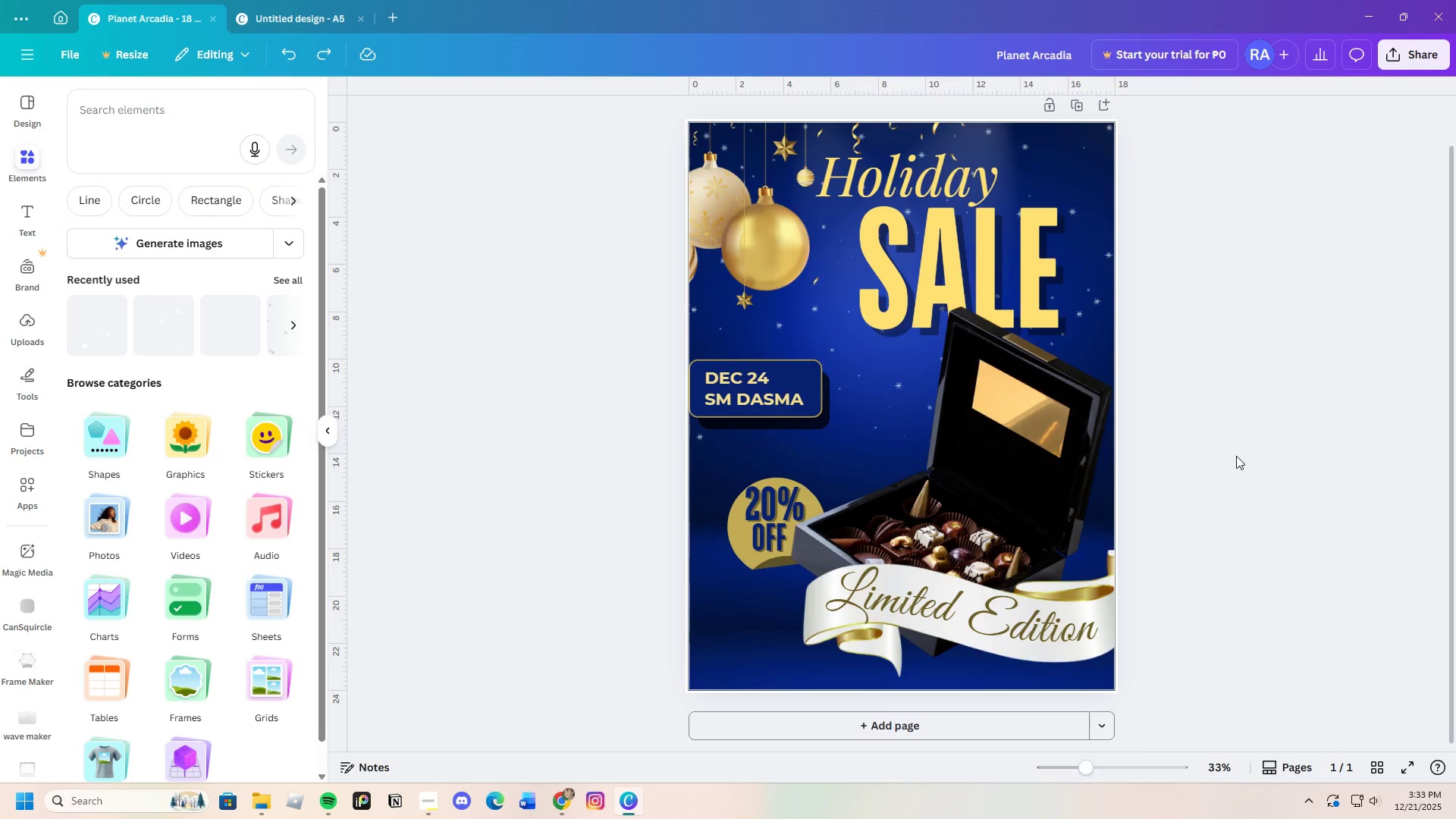 
scroll: coordinate [1236, 456], scroll_direction: up, amount: 2.0
 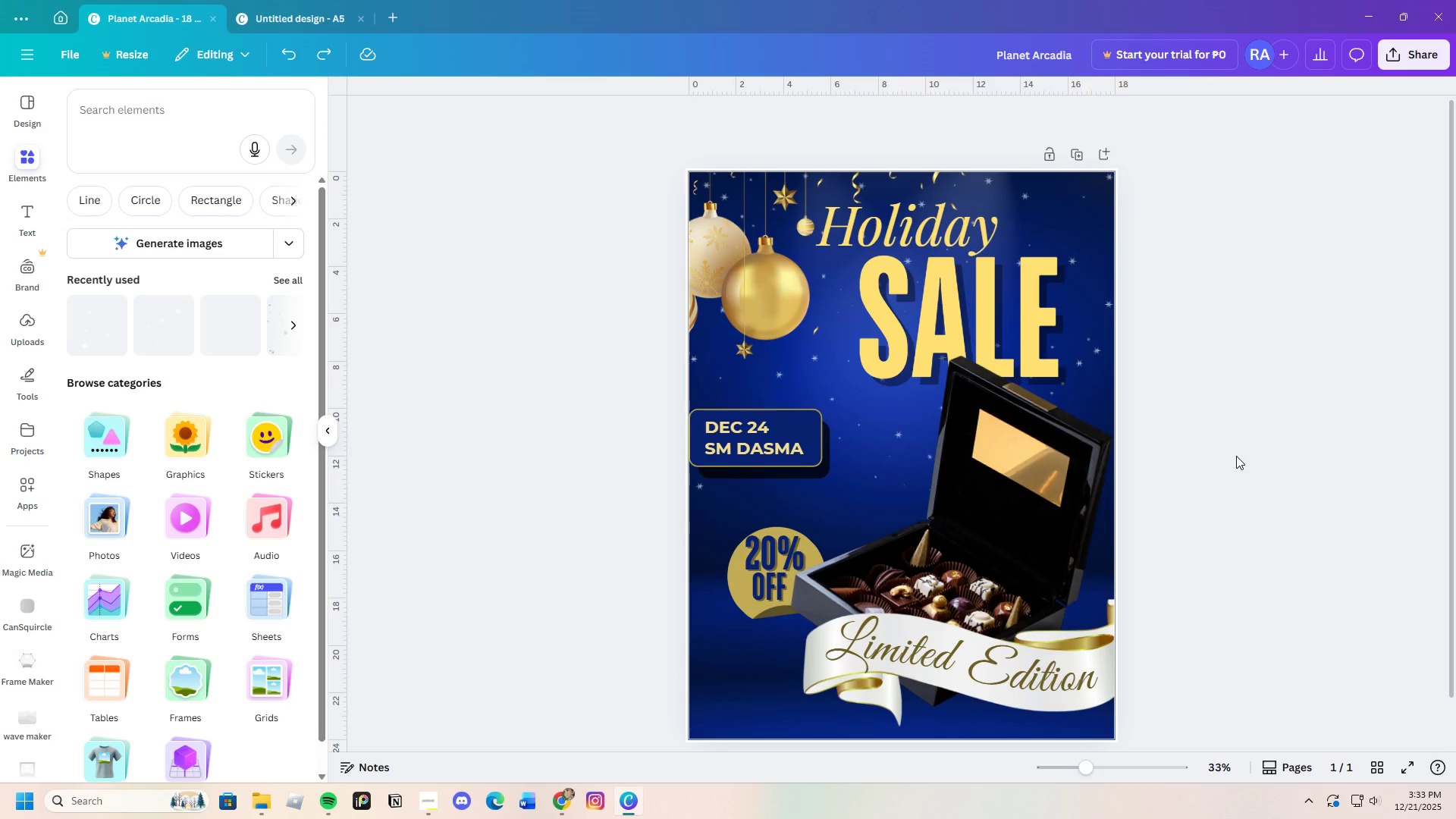 
left_click_drag(start_coordinate=[1086, 770], to_coordinate=[1100, 789])
 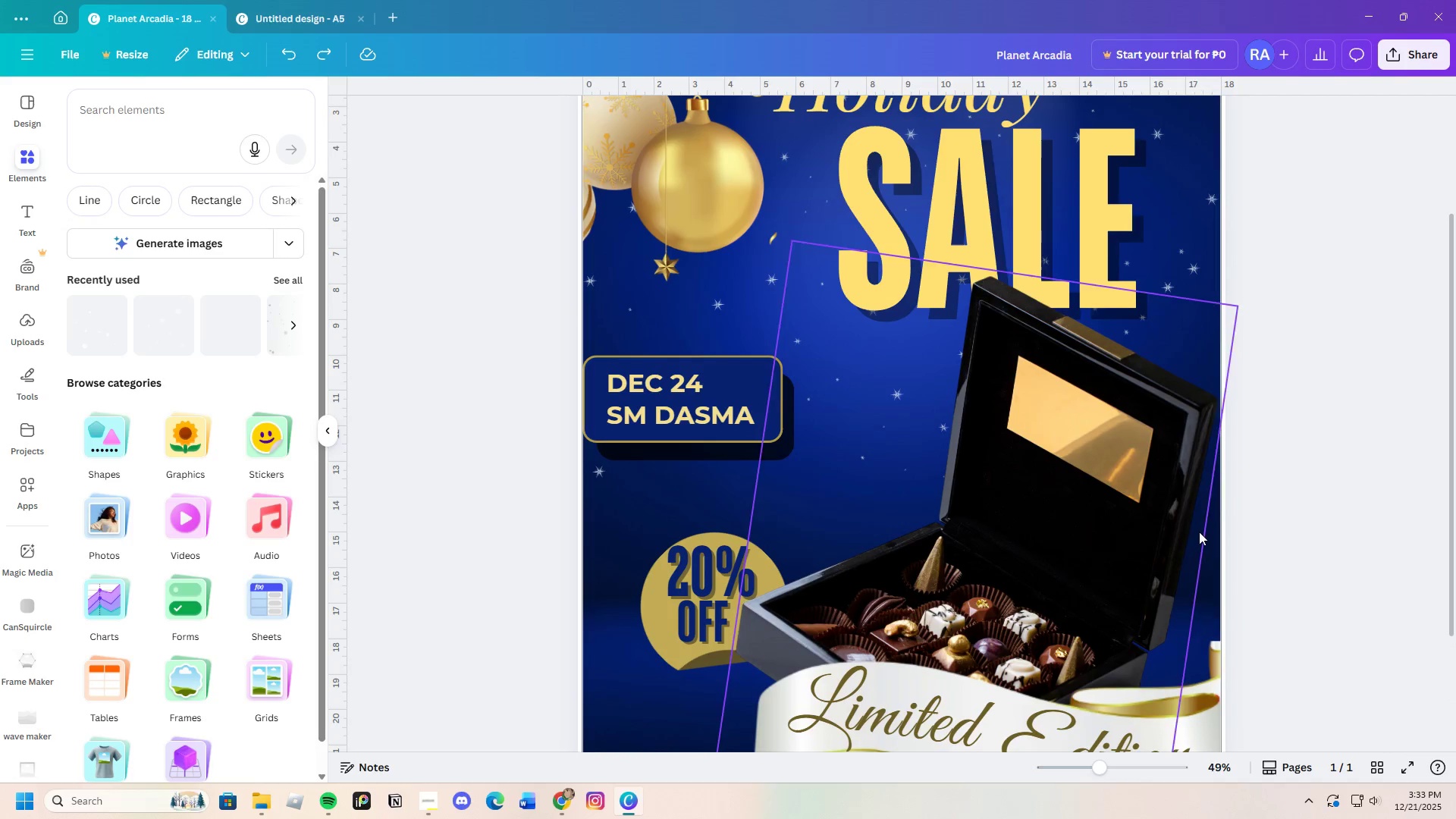 
scroll: coordinate [1210, 512], scroll_direction: down, amount: 8.0
 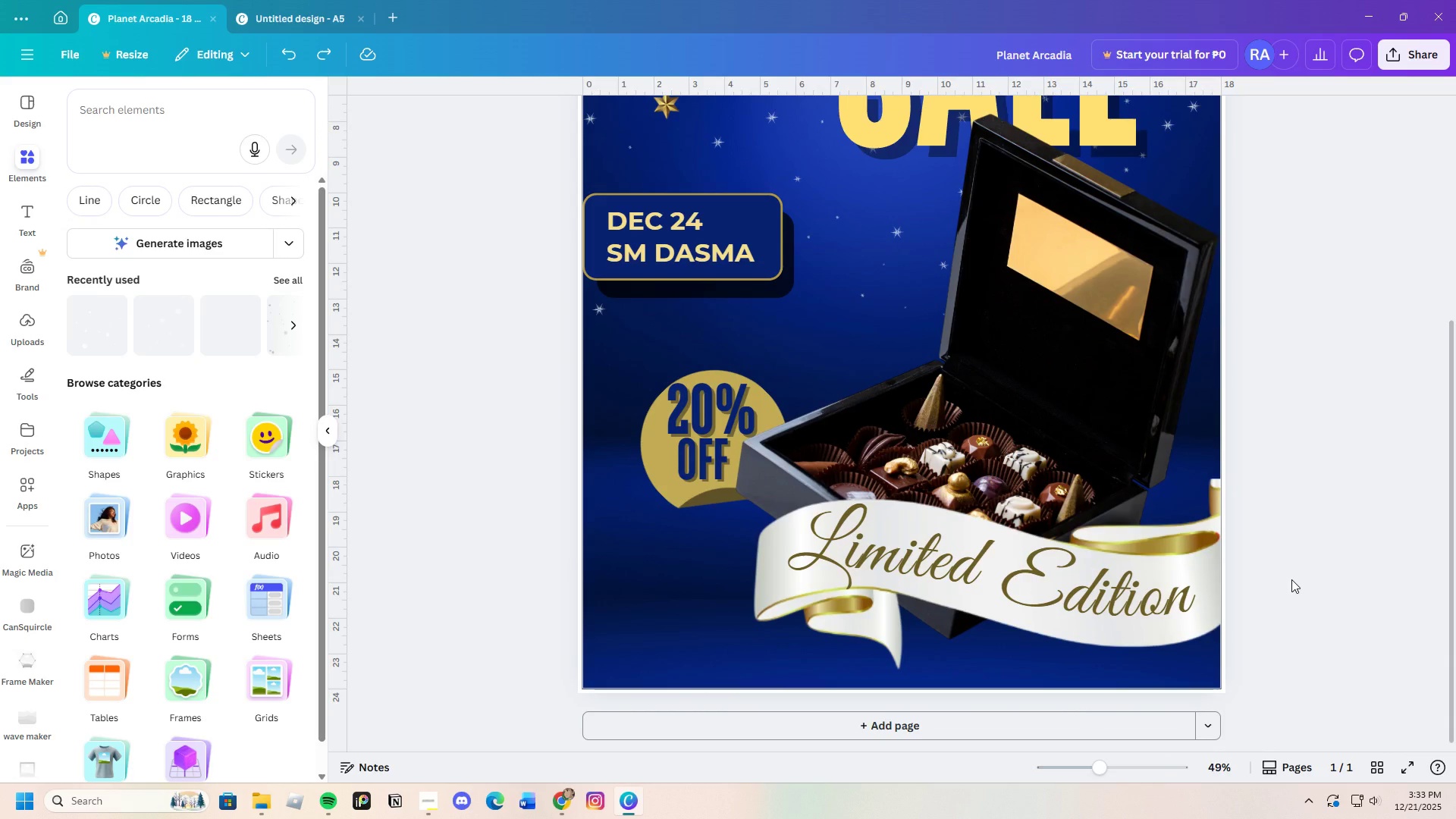 
left_click_drag(start_coordinate=[1096, 773], to_coordinate=[1094, 777])
 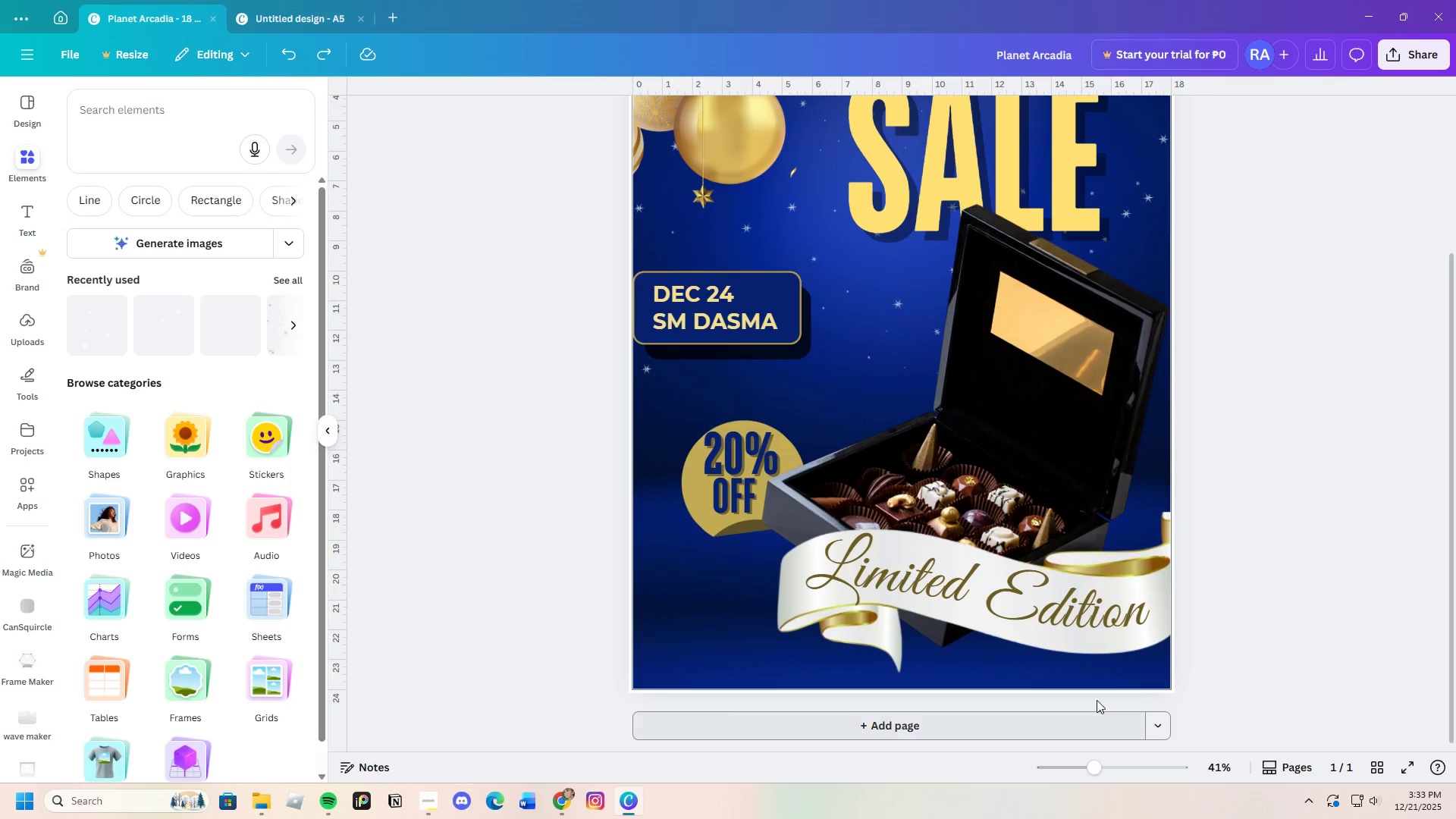 
scroll: coordinate [1303, 587], scroll_direction: up, amount: 8.0
 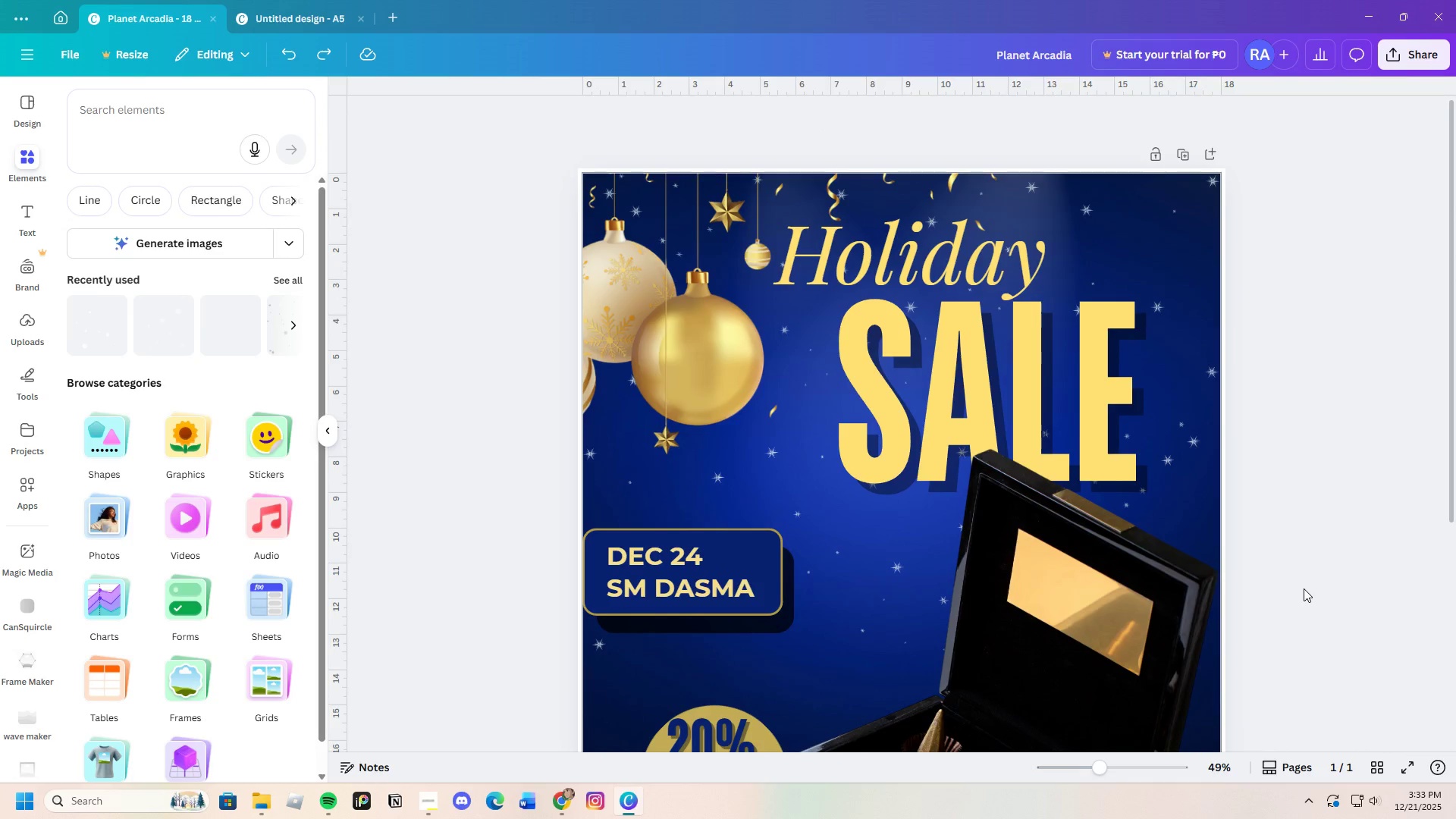 
scroll: coordinate [1098, 688], scroll_direction: down, amount: 10.0
 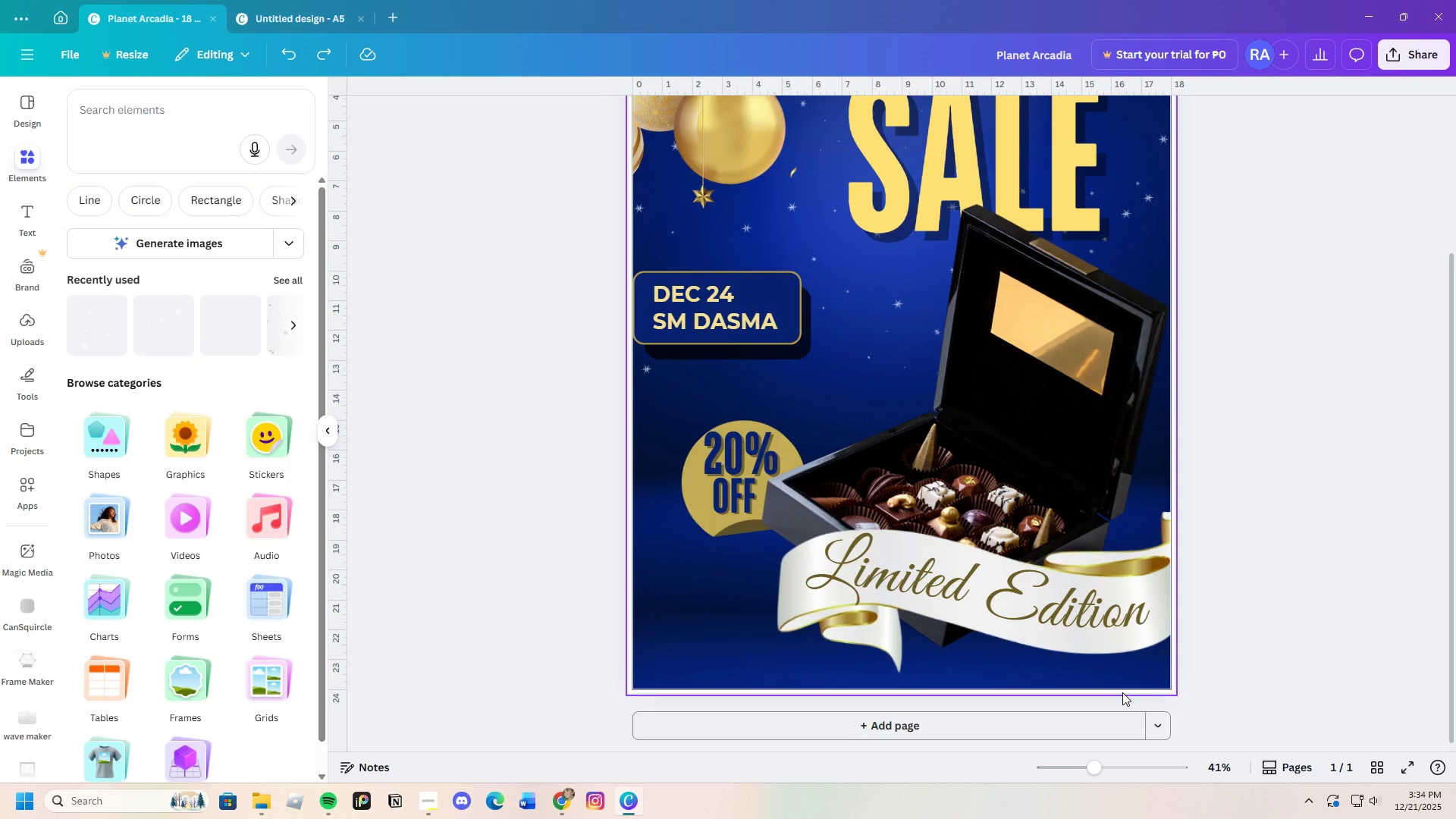 
wait(9.7)
 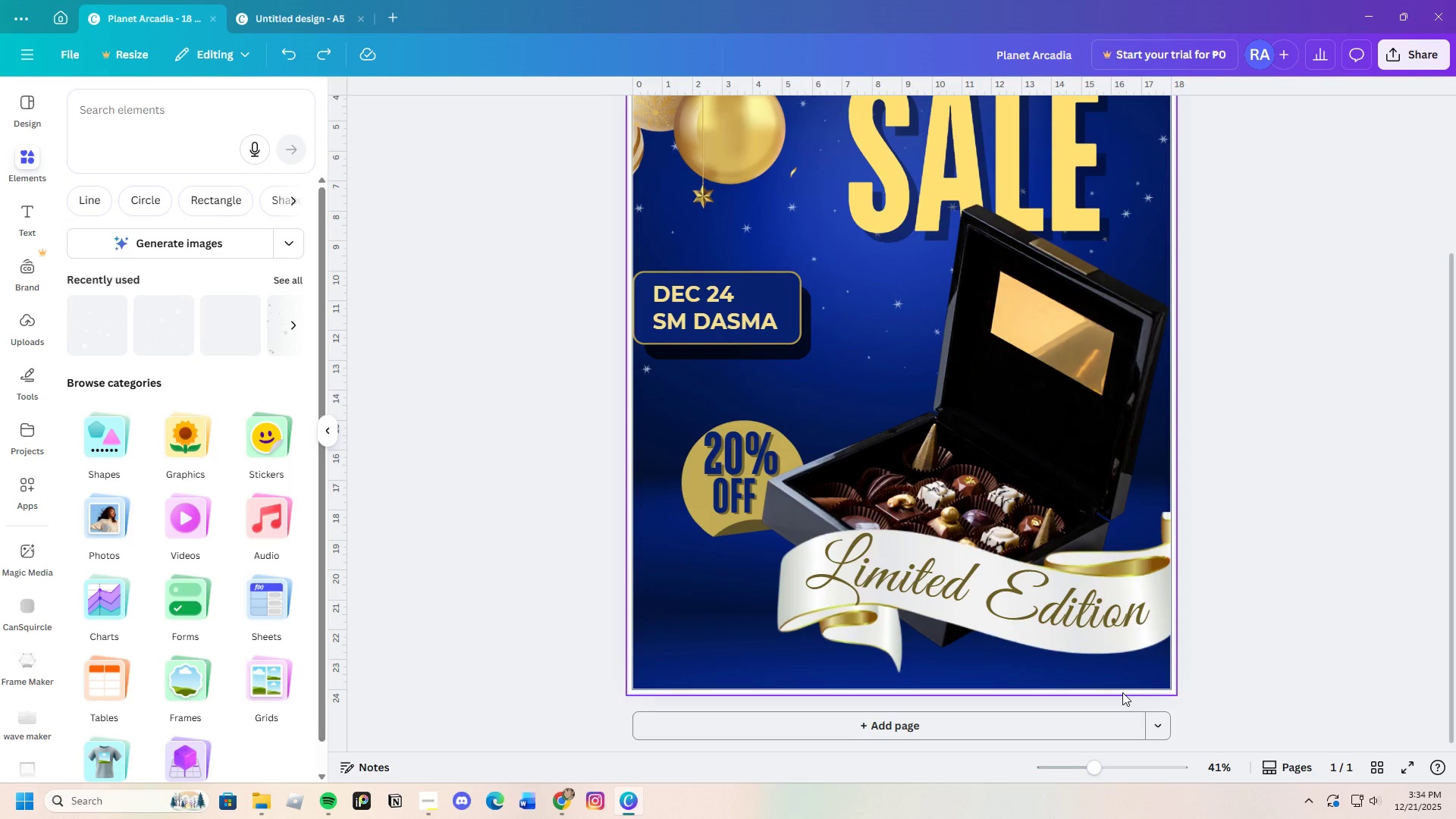 
left_click([1404, 57])
 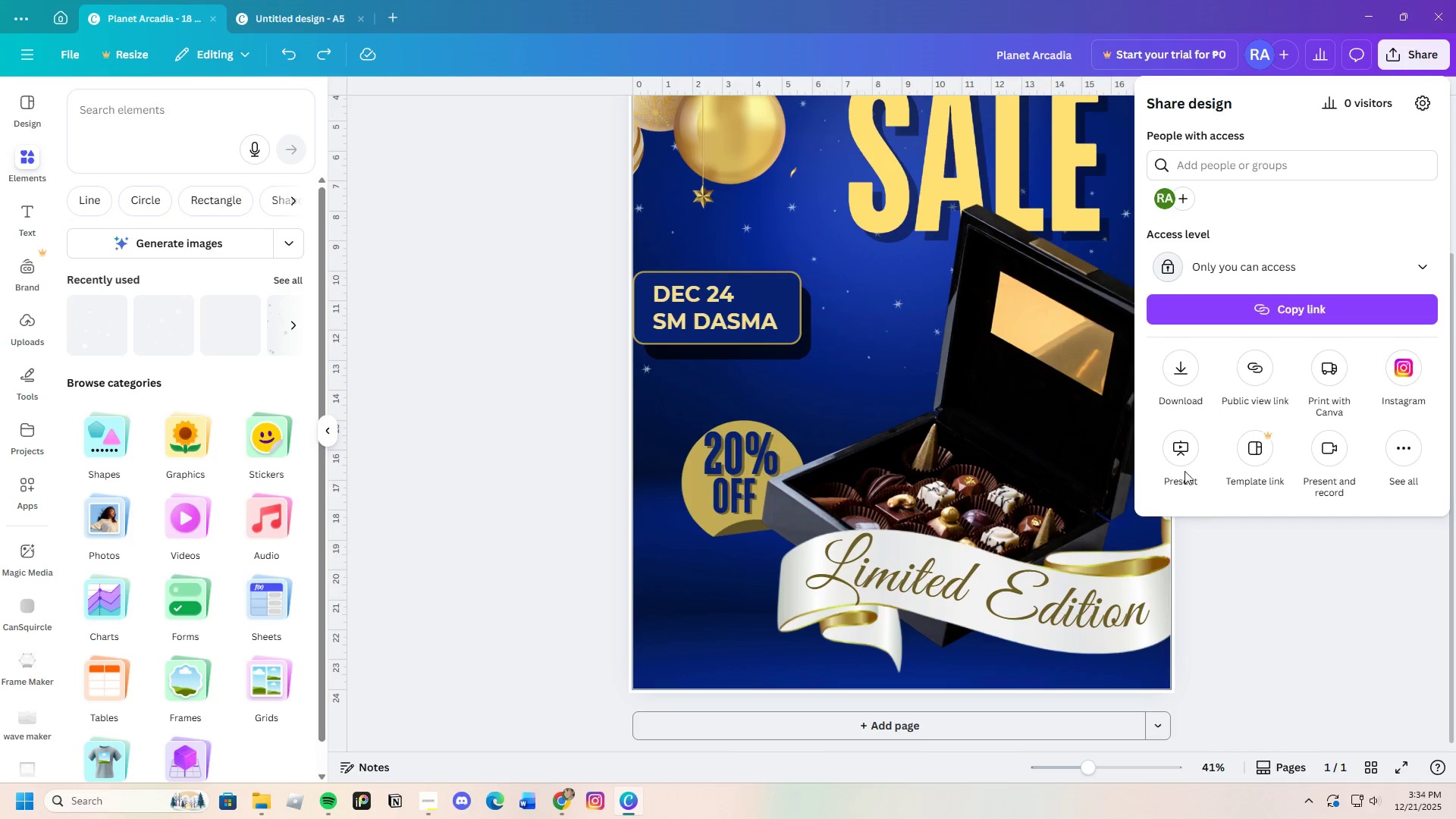 
left_click([1163, 369])
 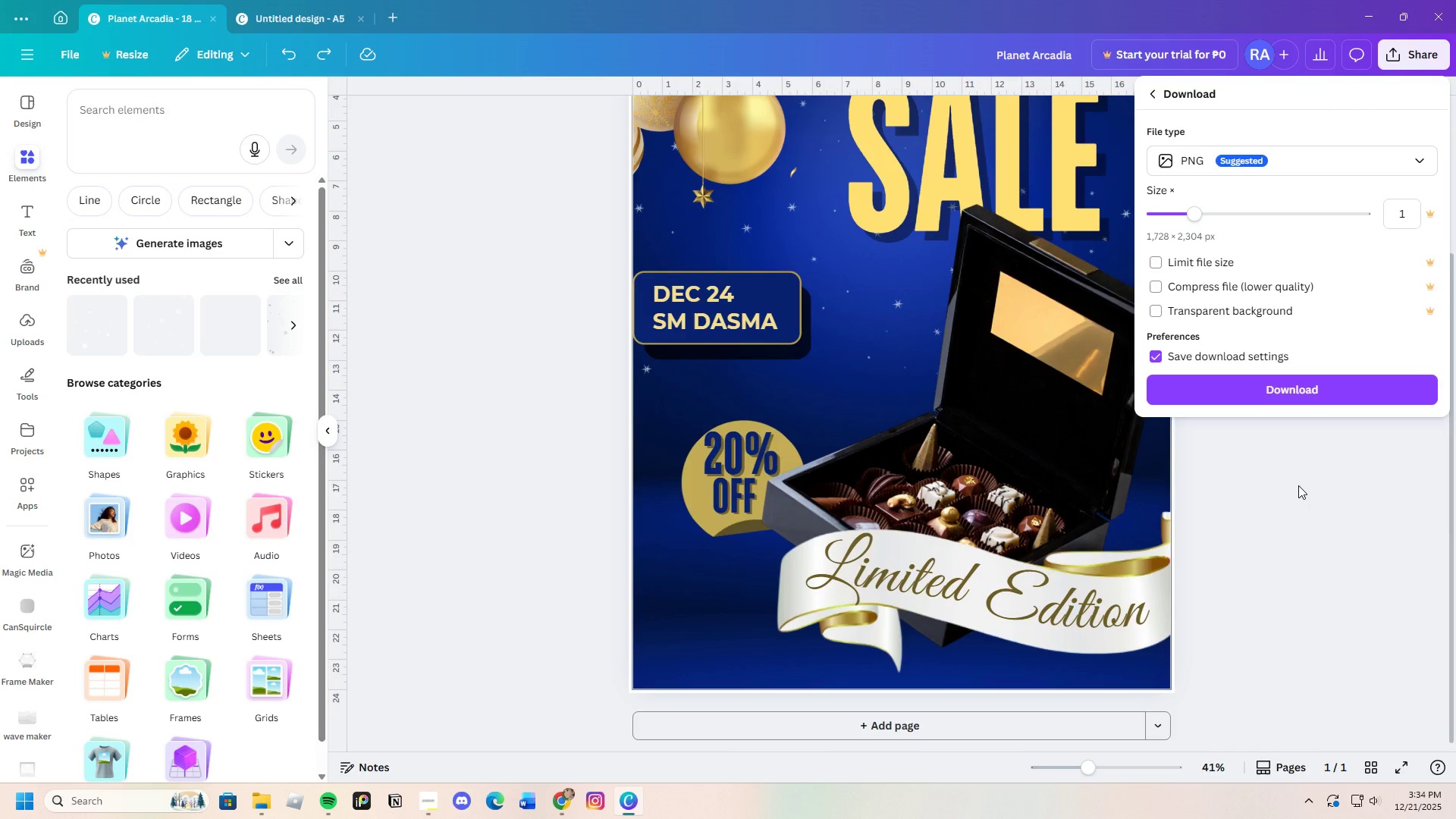 
left_click([1200, 158])
 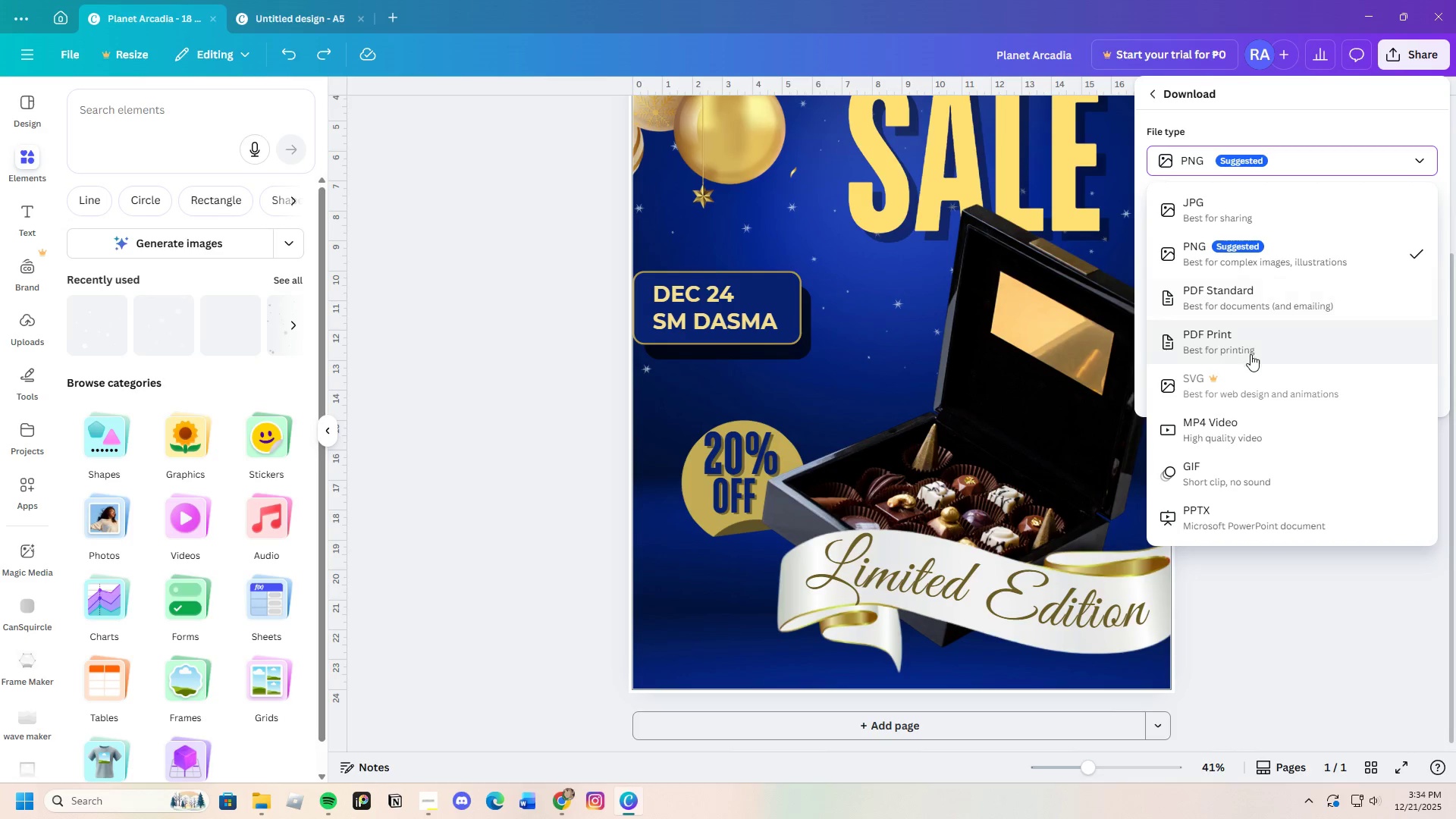 
left_click([1250, 350])
 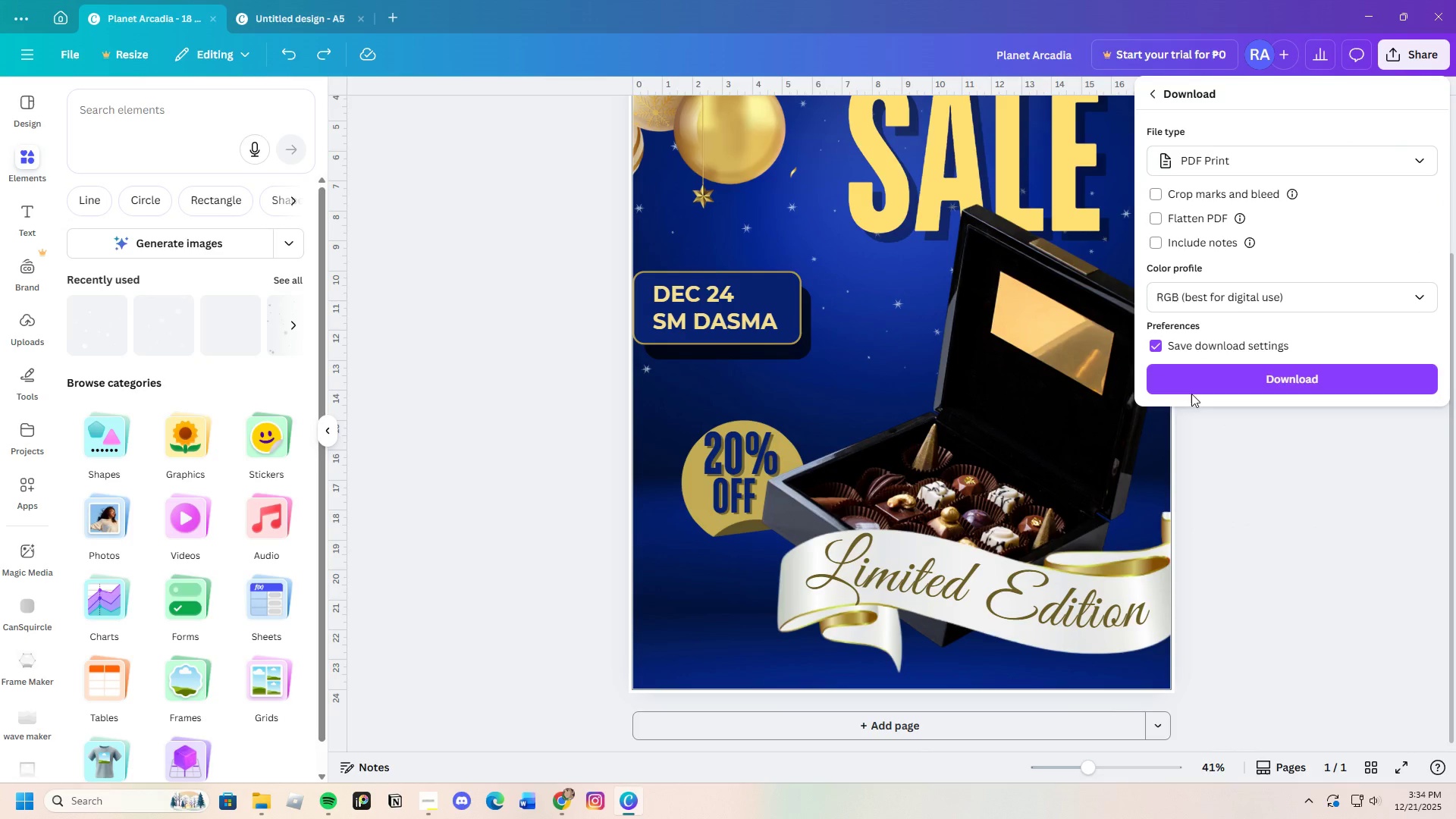 
left_click([1163, 199])
 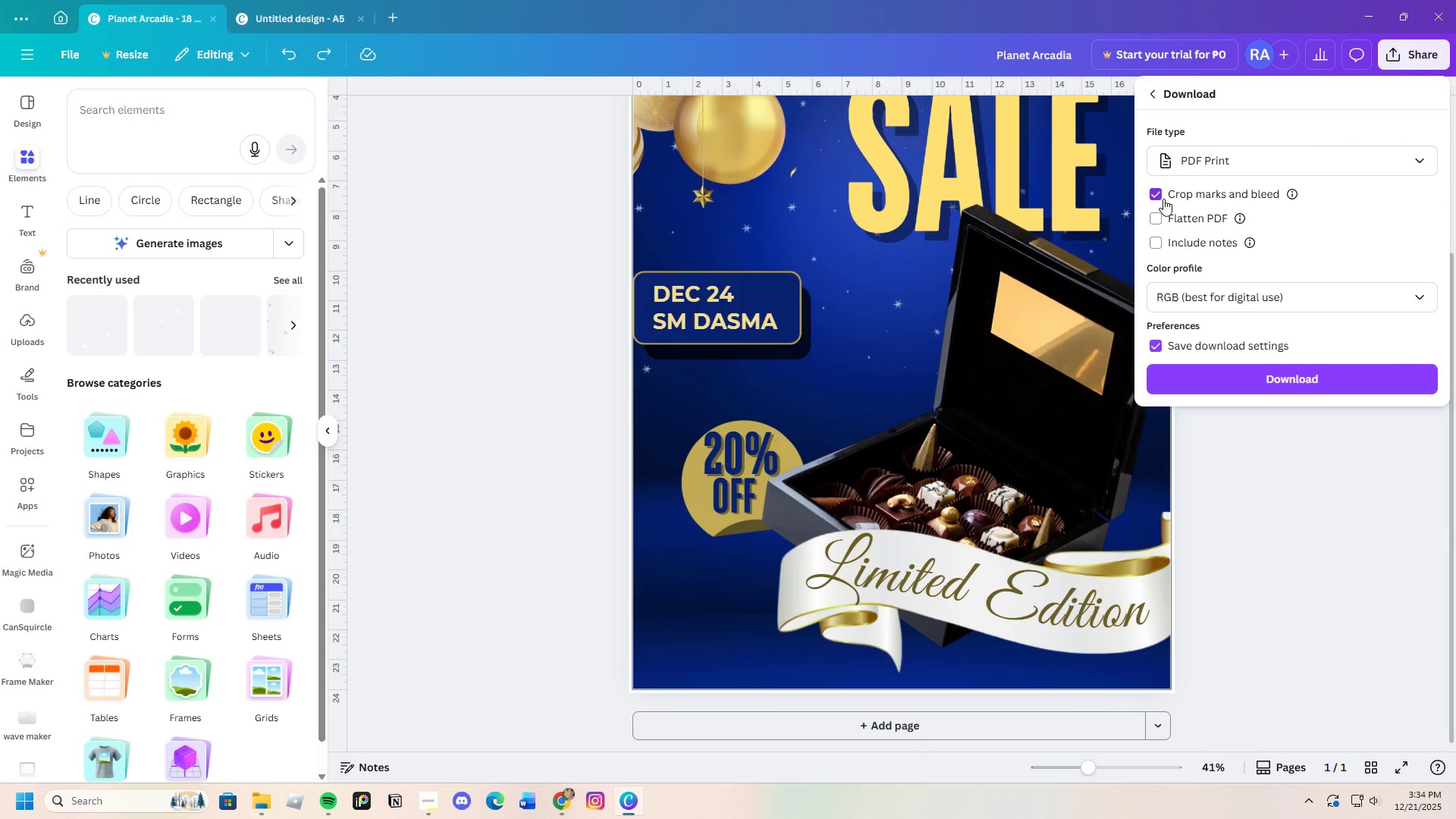 
mouse_move([1182, 199])
 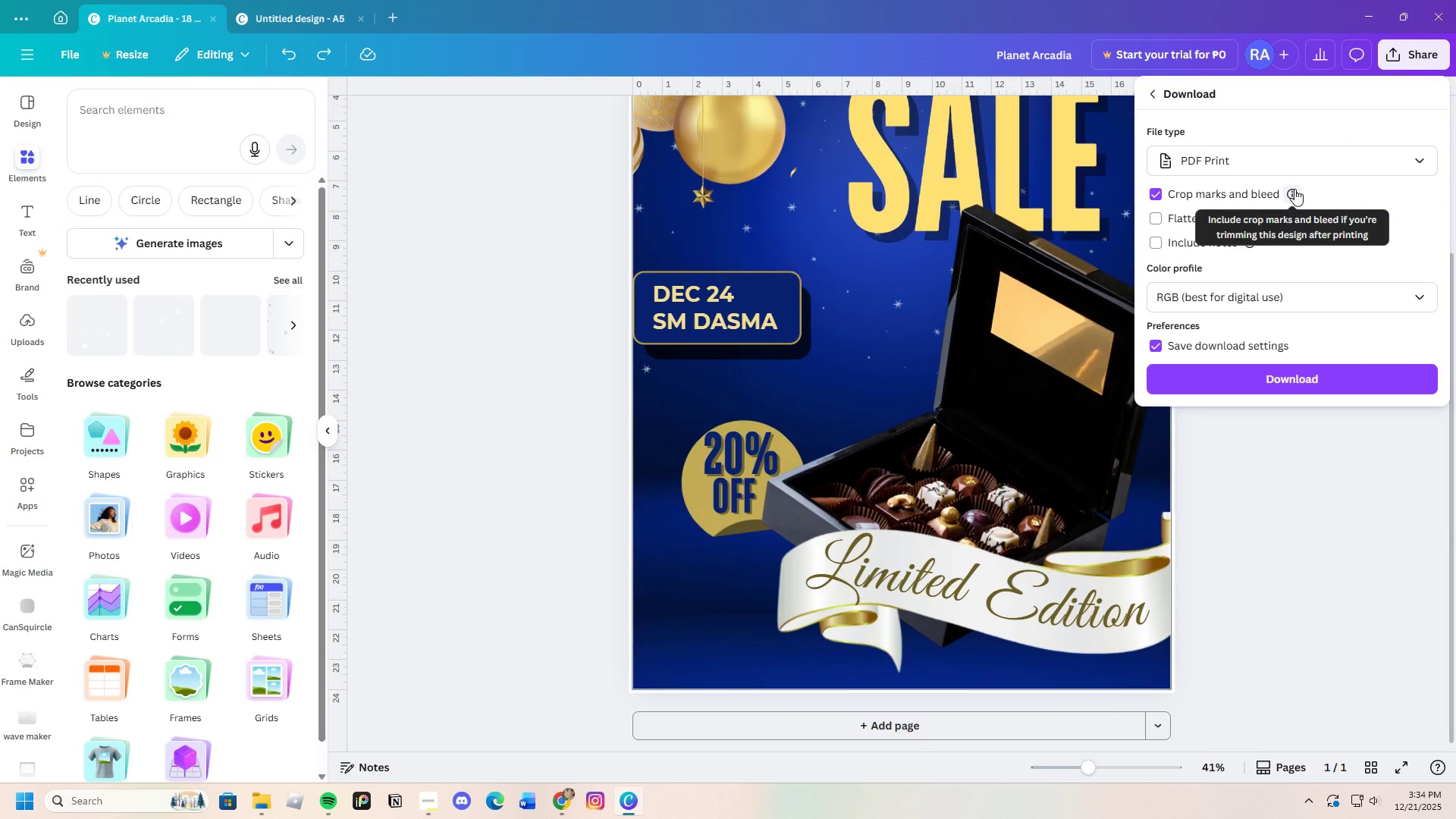 
mouse_move([1293, 206])
 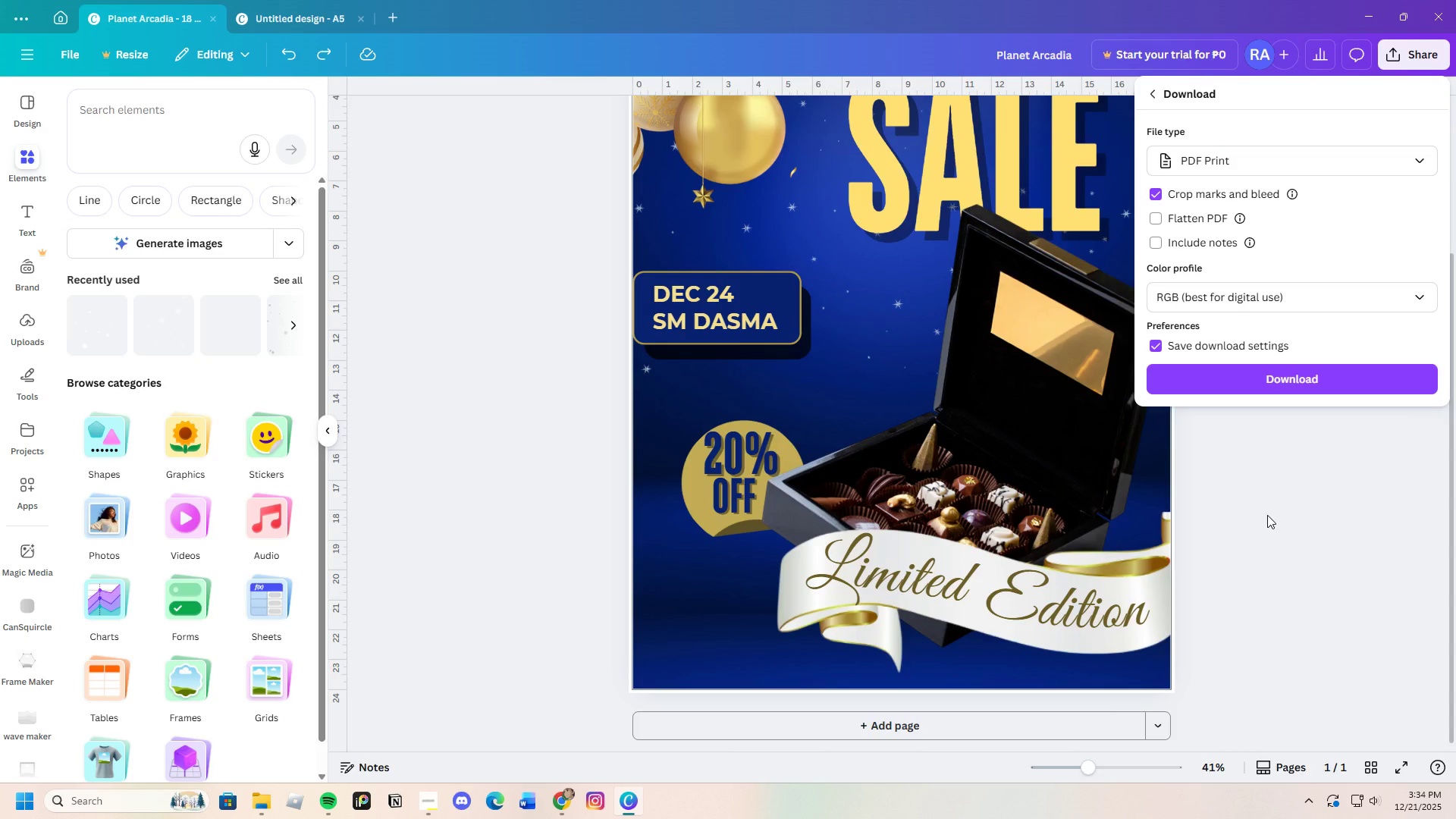 
wait(7.16)
 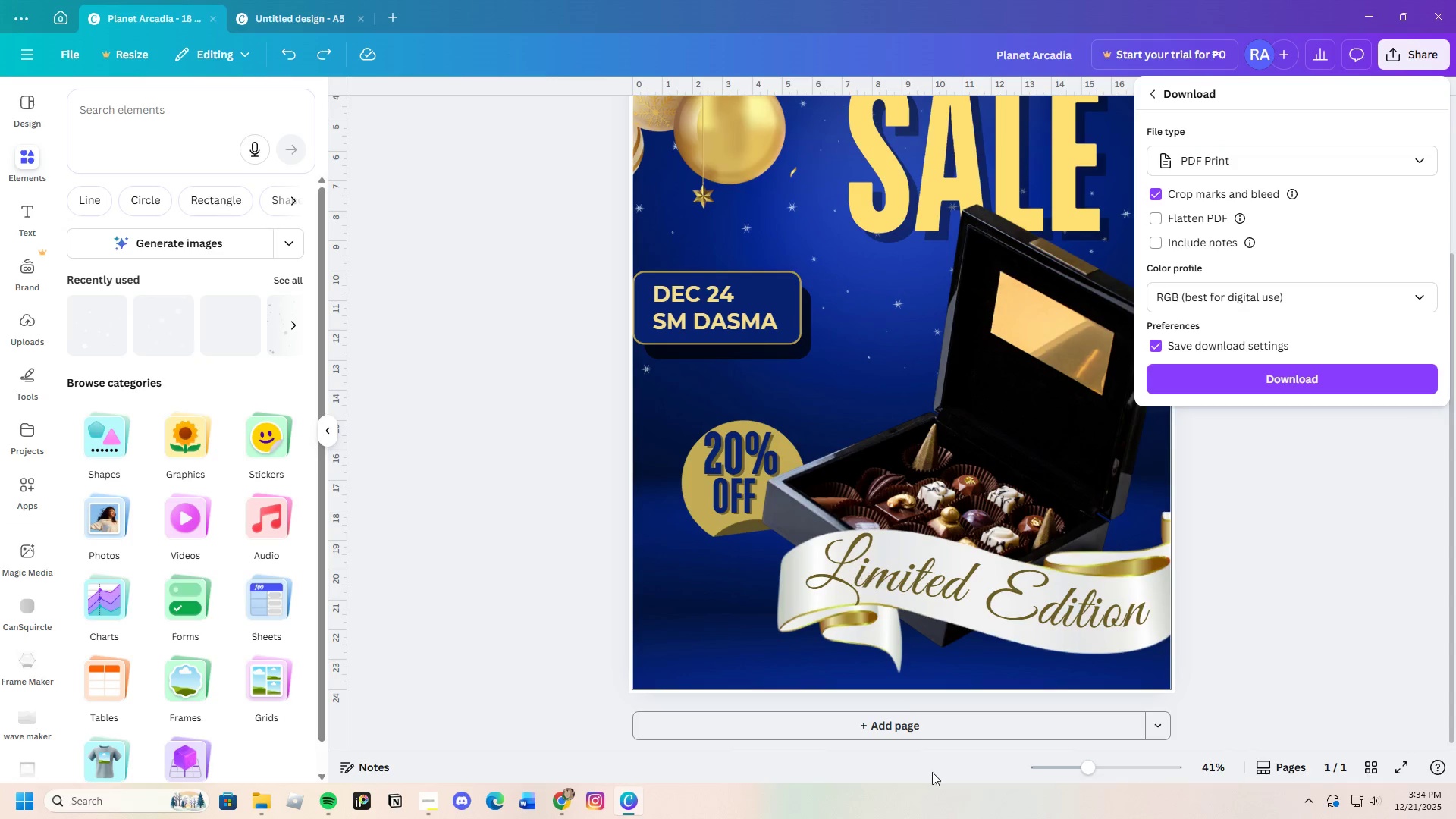 
left_click_drag(start_coordinate=[1087, 775], to_coordinate=[1073, 780])
 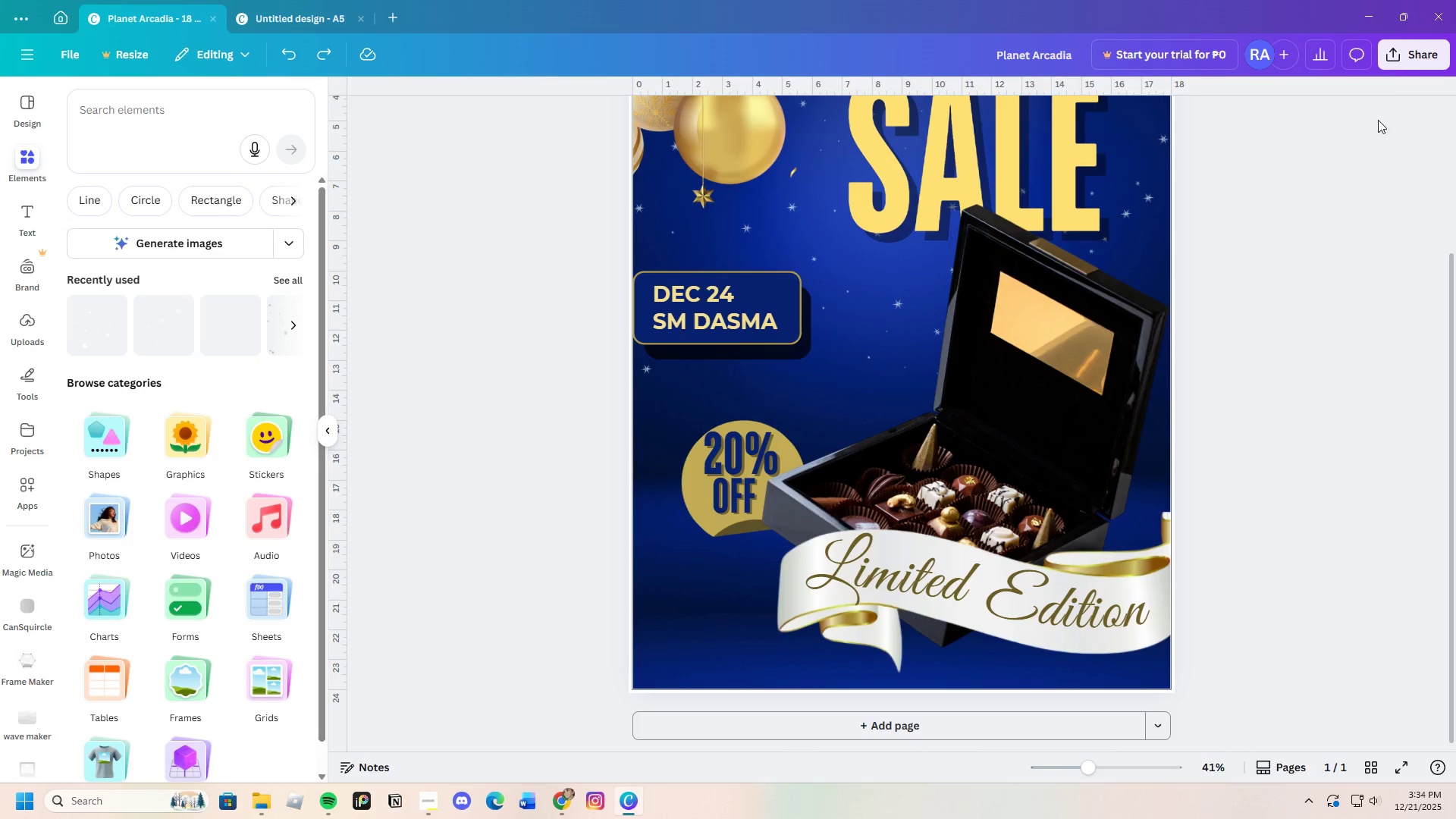 
left_click([1401, 51])
 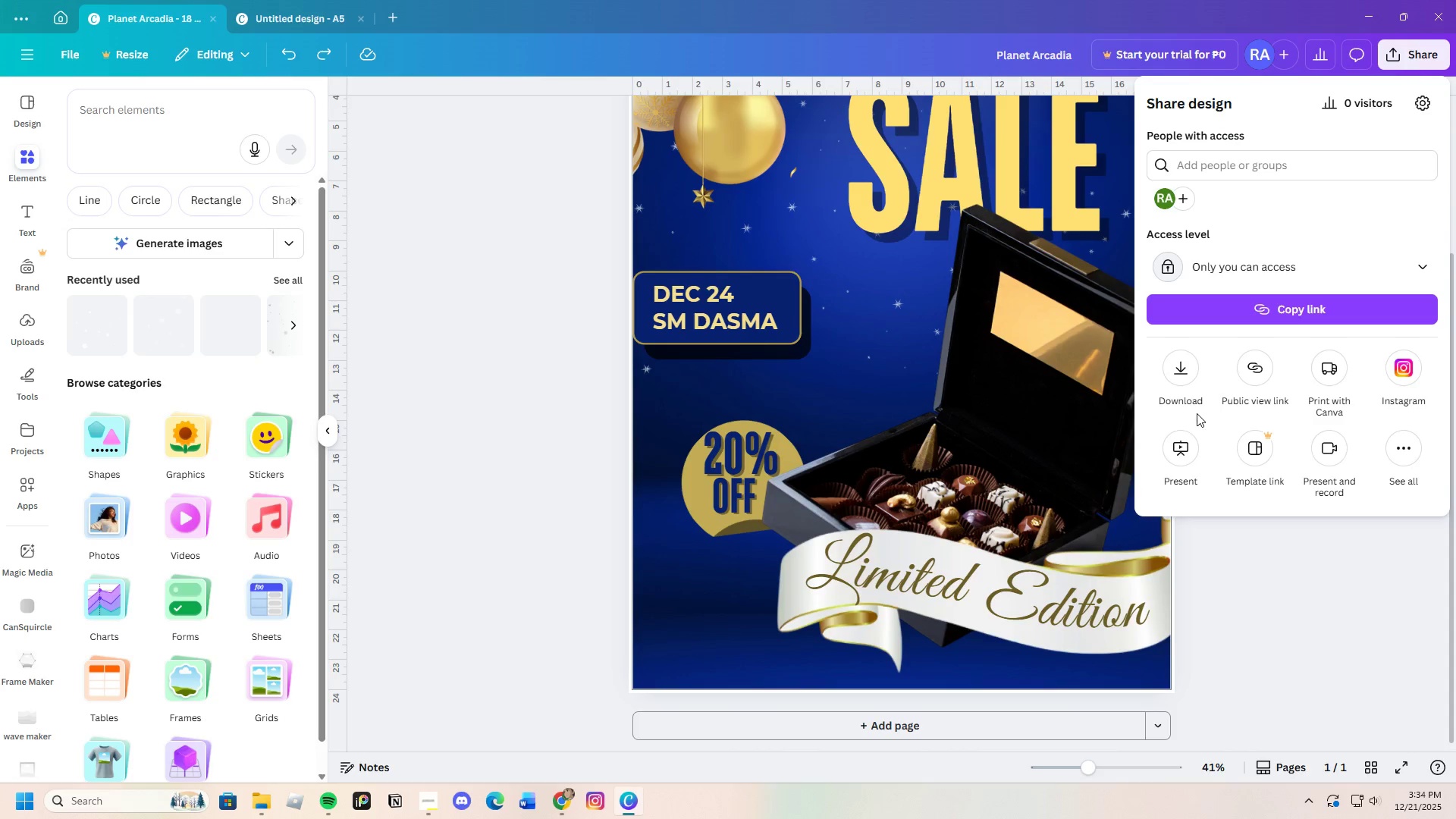 
scroll: coordinate [827, 450], scroll_direction: up, amount: 1.0
 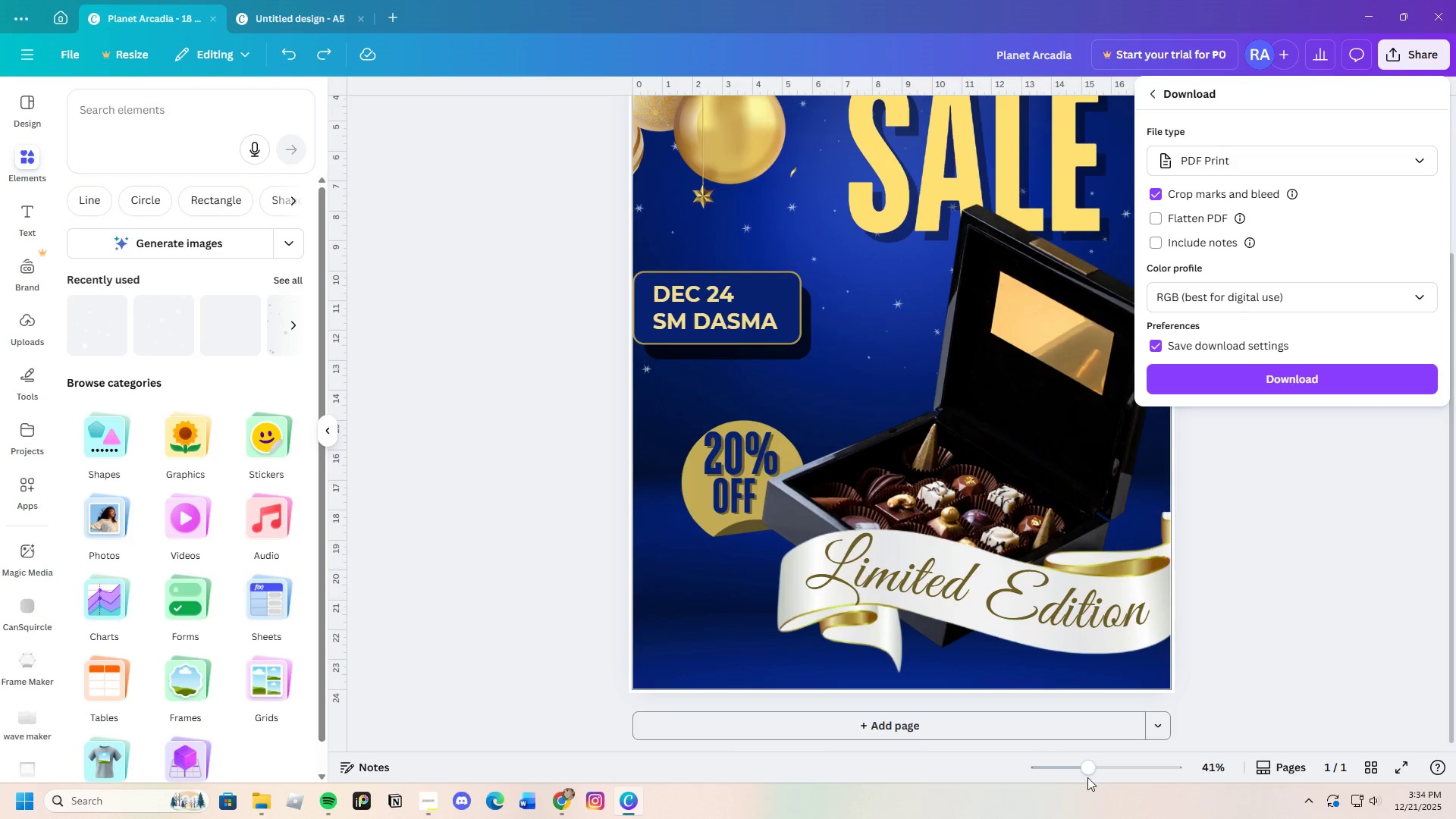 
left_click([1188, 381])
 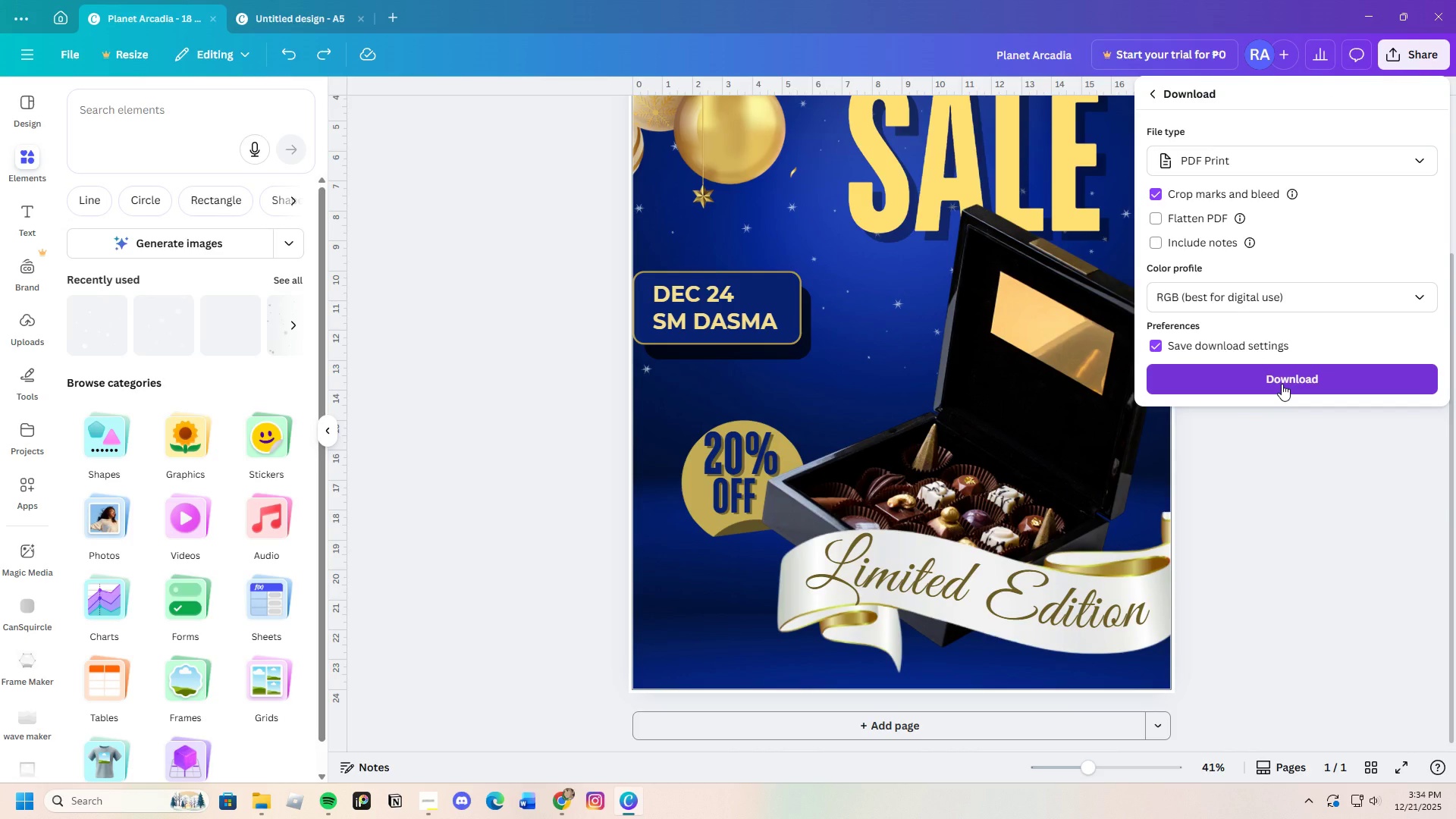 
left_click([1282, 383])
 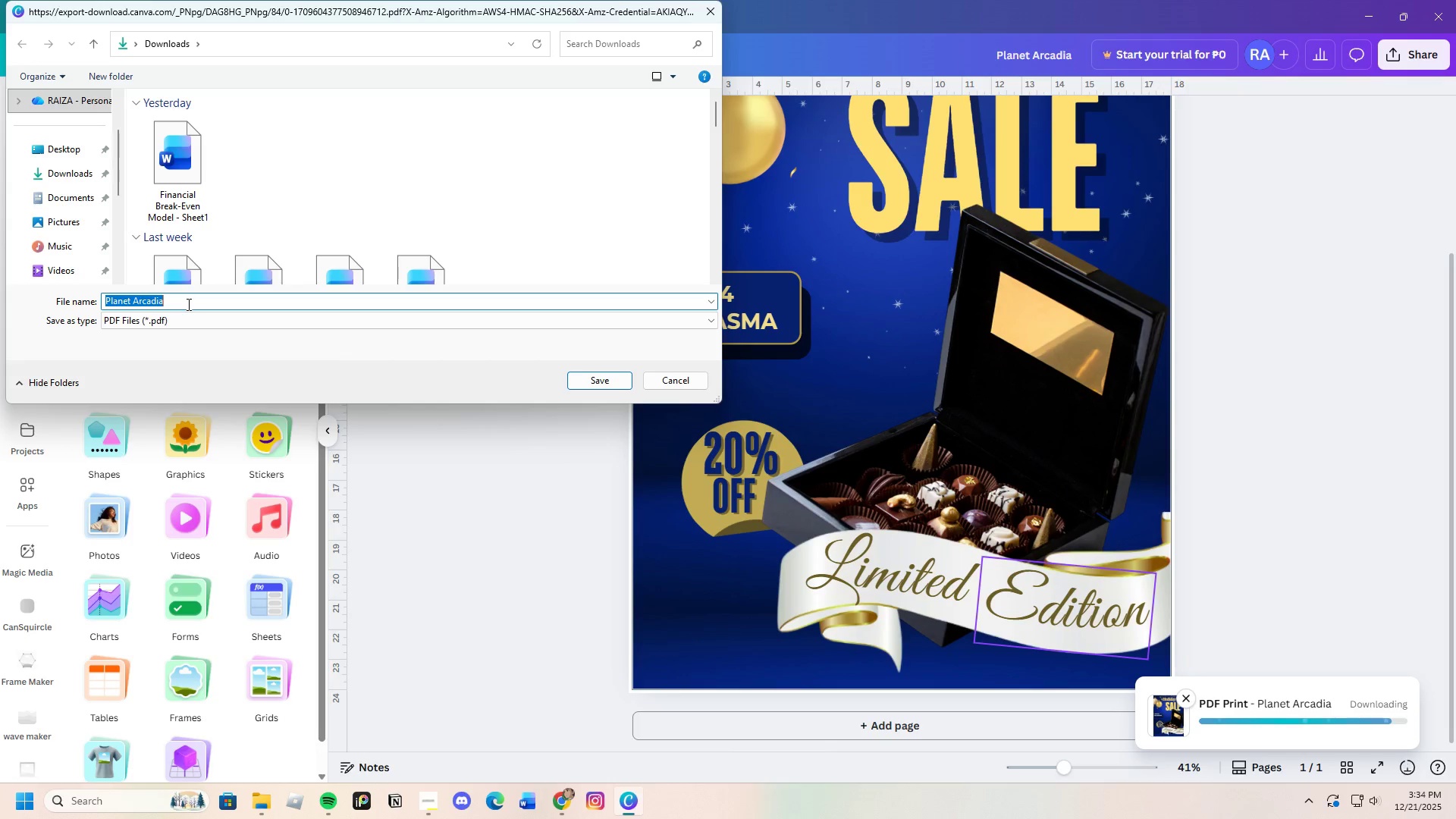 
wait(22.41)
 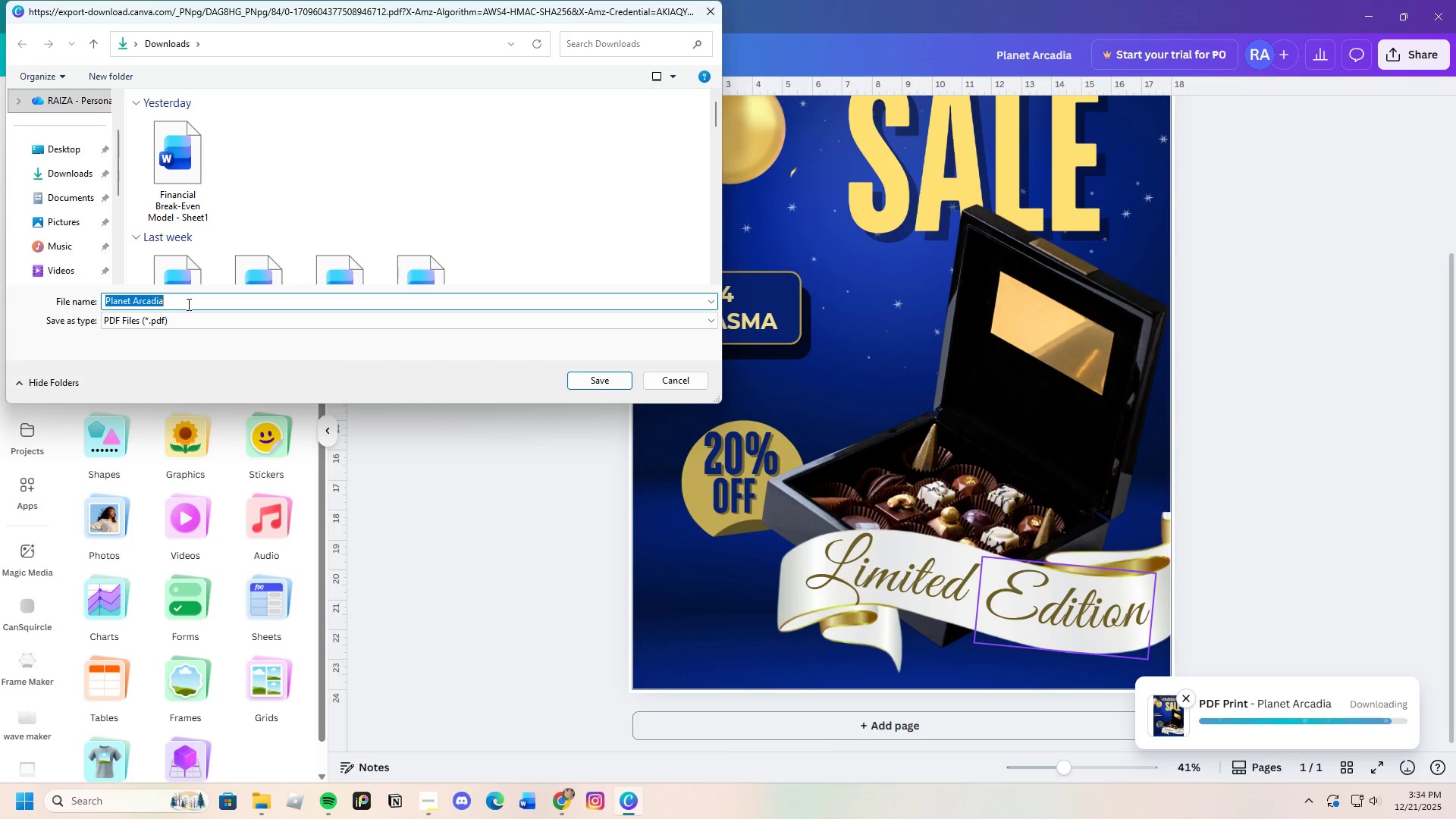 
key(Backspace)
type(Chocolate Prody)
key(Backspace)
type(uct )
 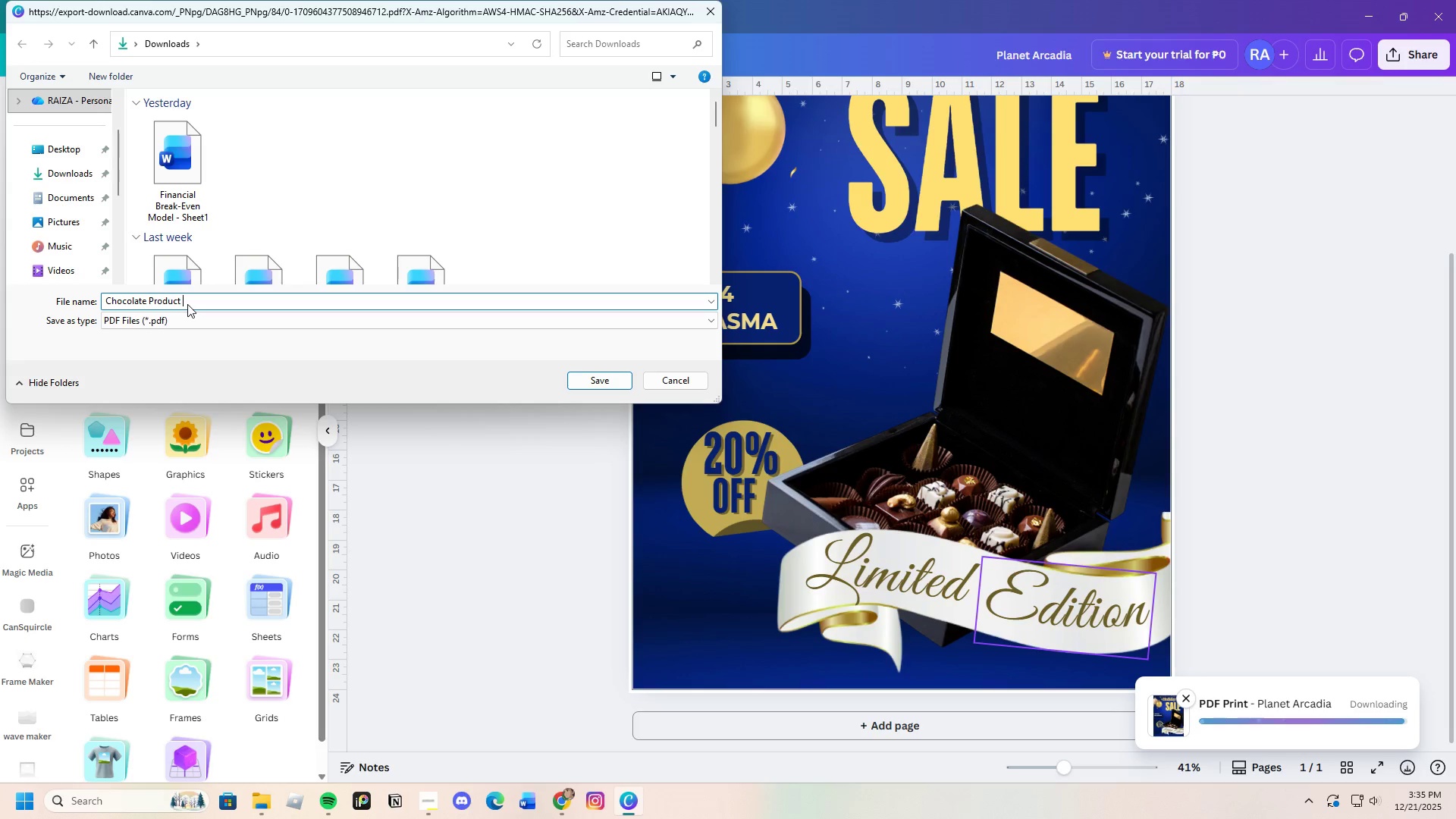 
left_click([588, 379])
 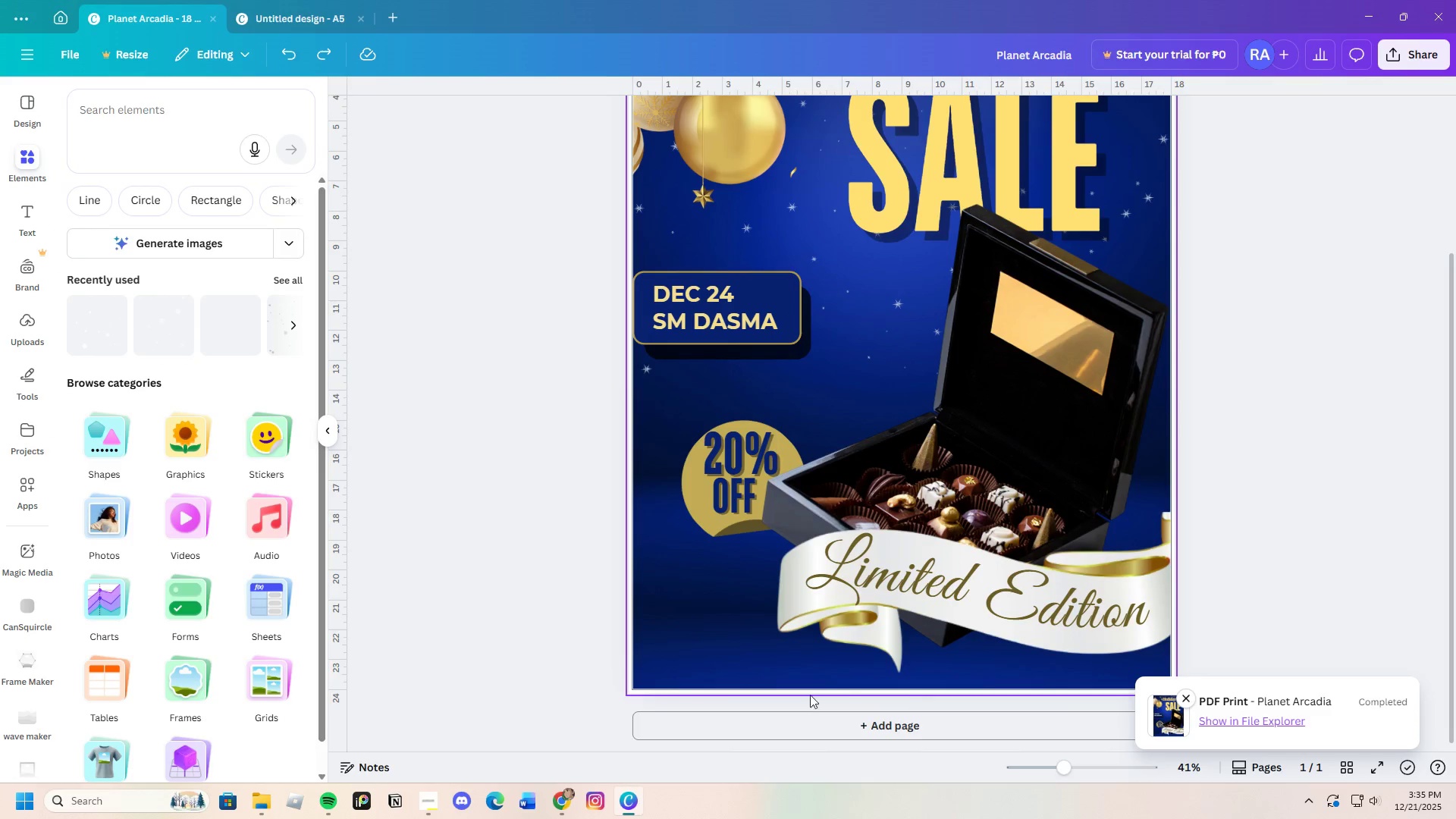 
wait(5.05)
 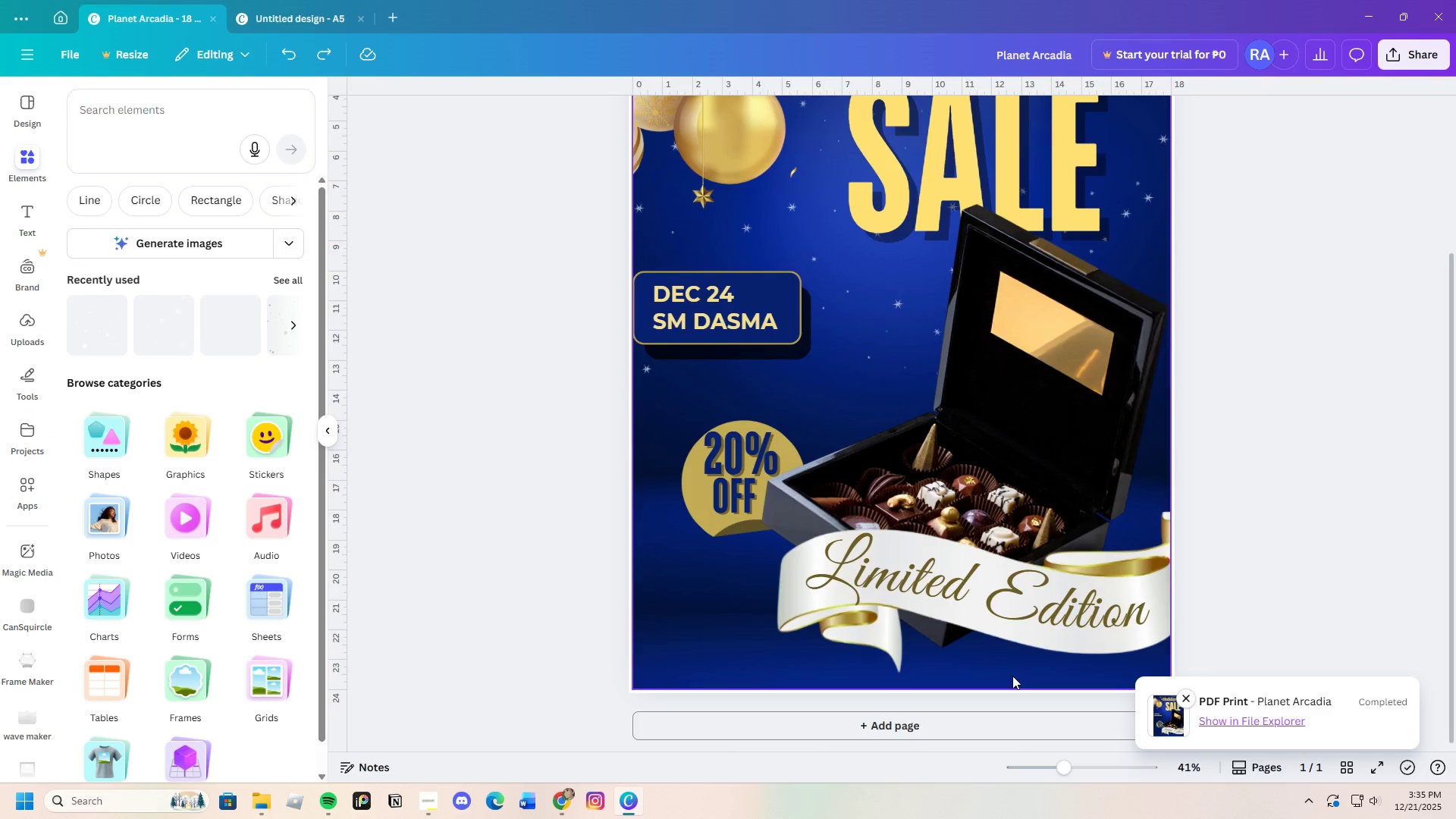 
left_click_drag(start_coordinate=[1068, 770], to_coordinate=[1057, 786])
 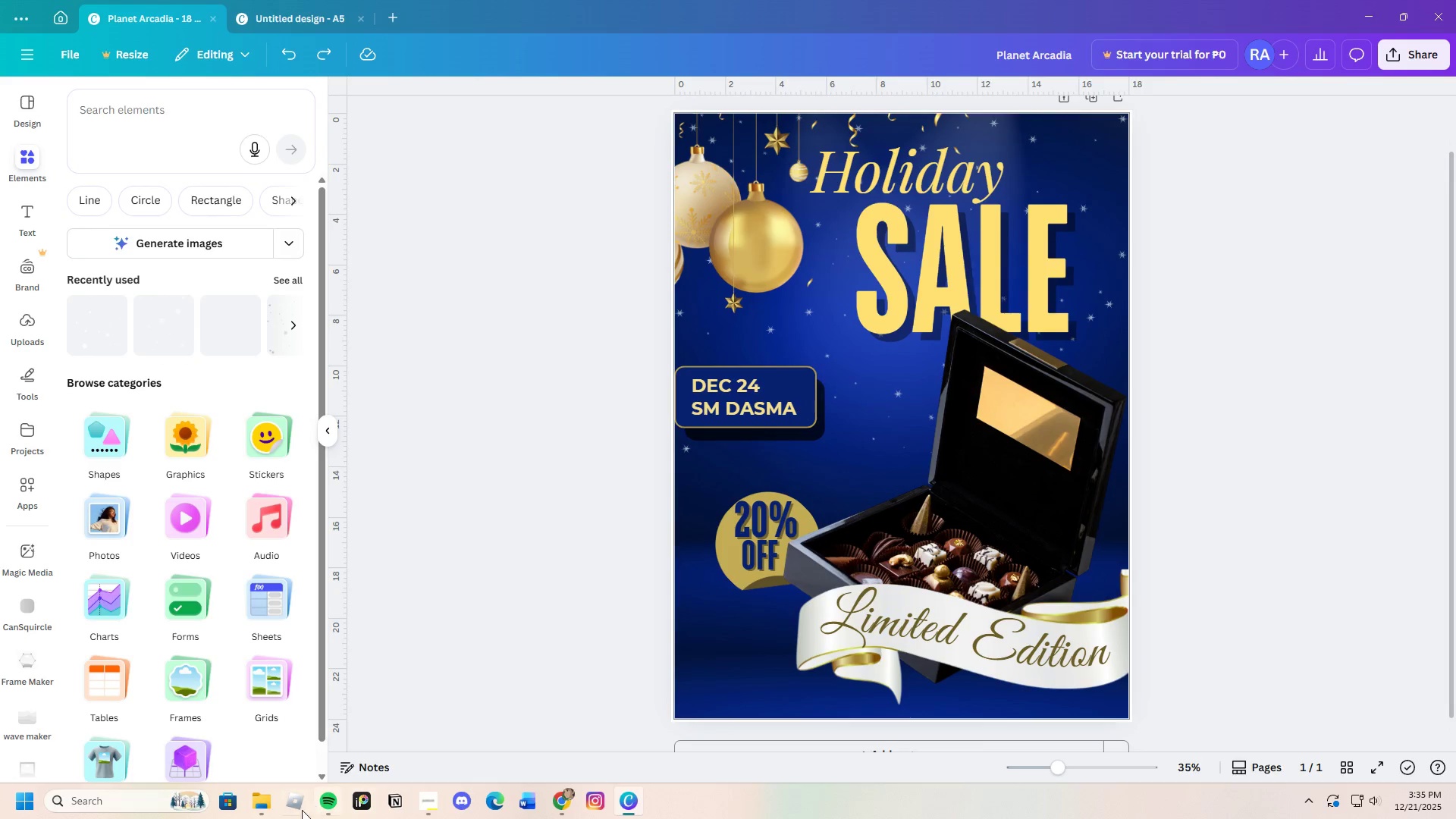 
left_click([262, 809])
 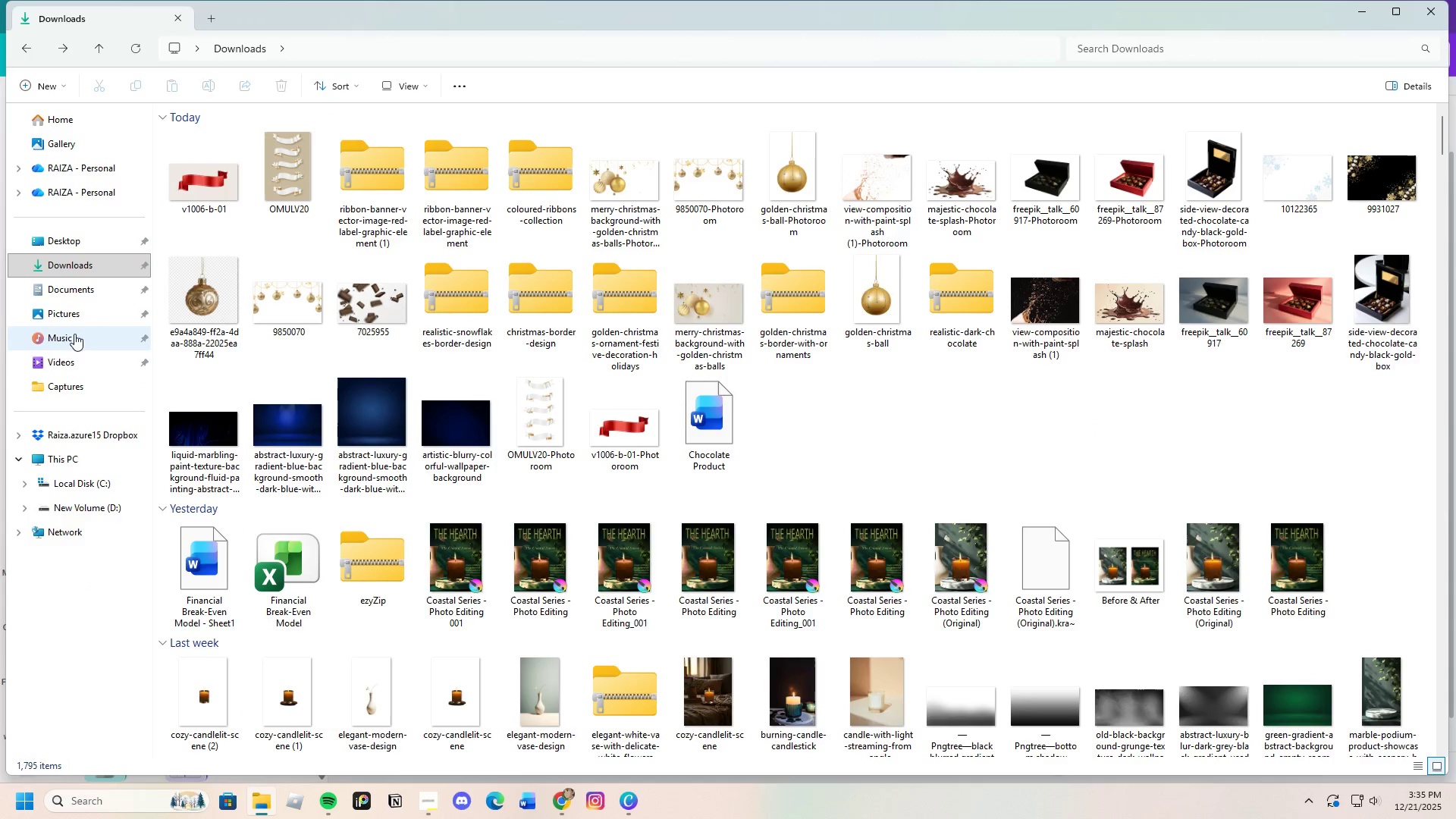 
left_click([64, 313])
 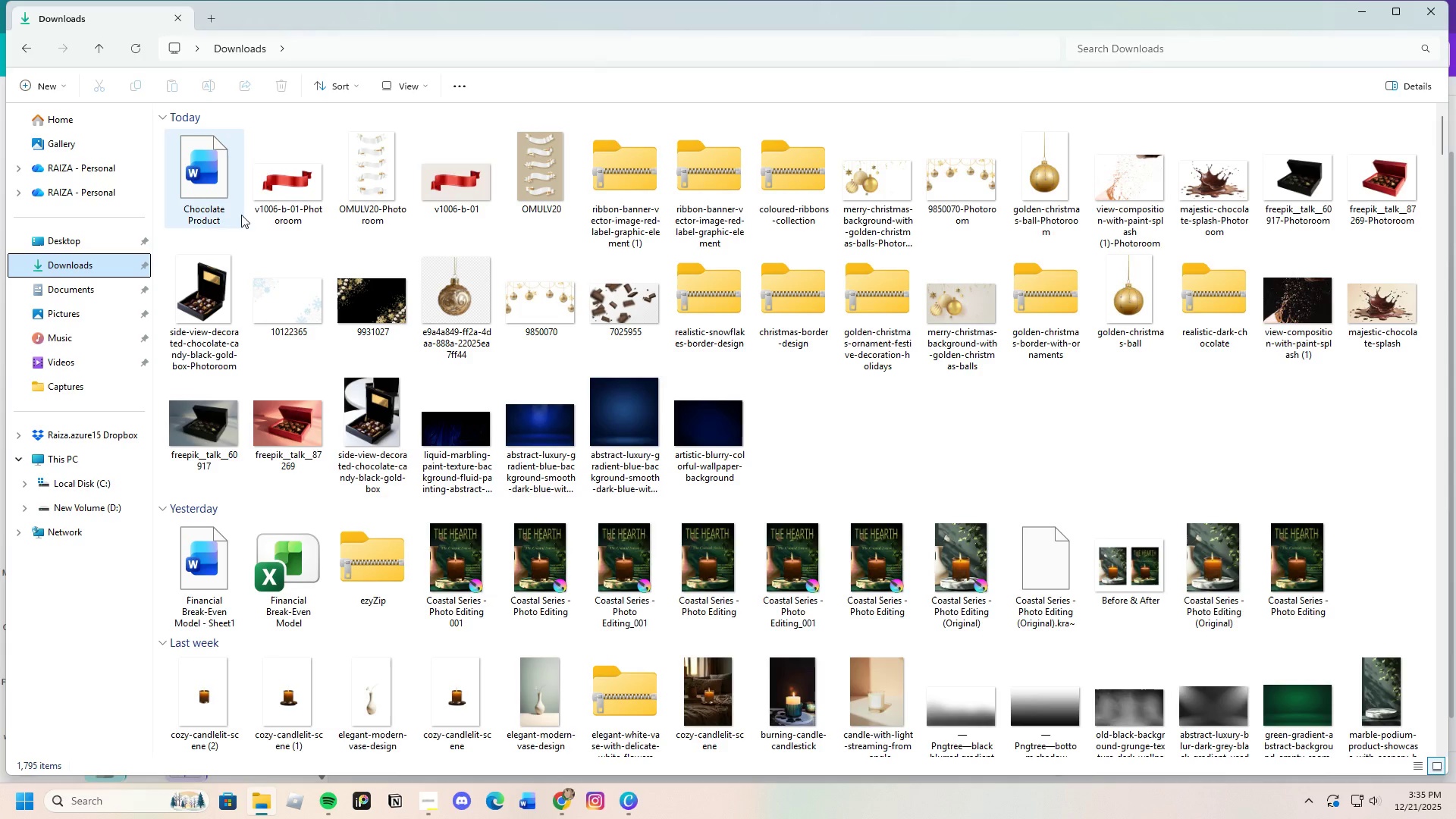 
right_click([208, 178])
 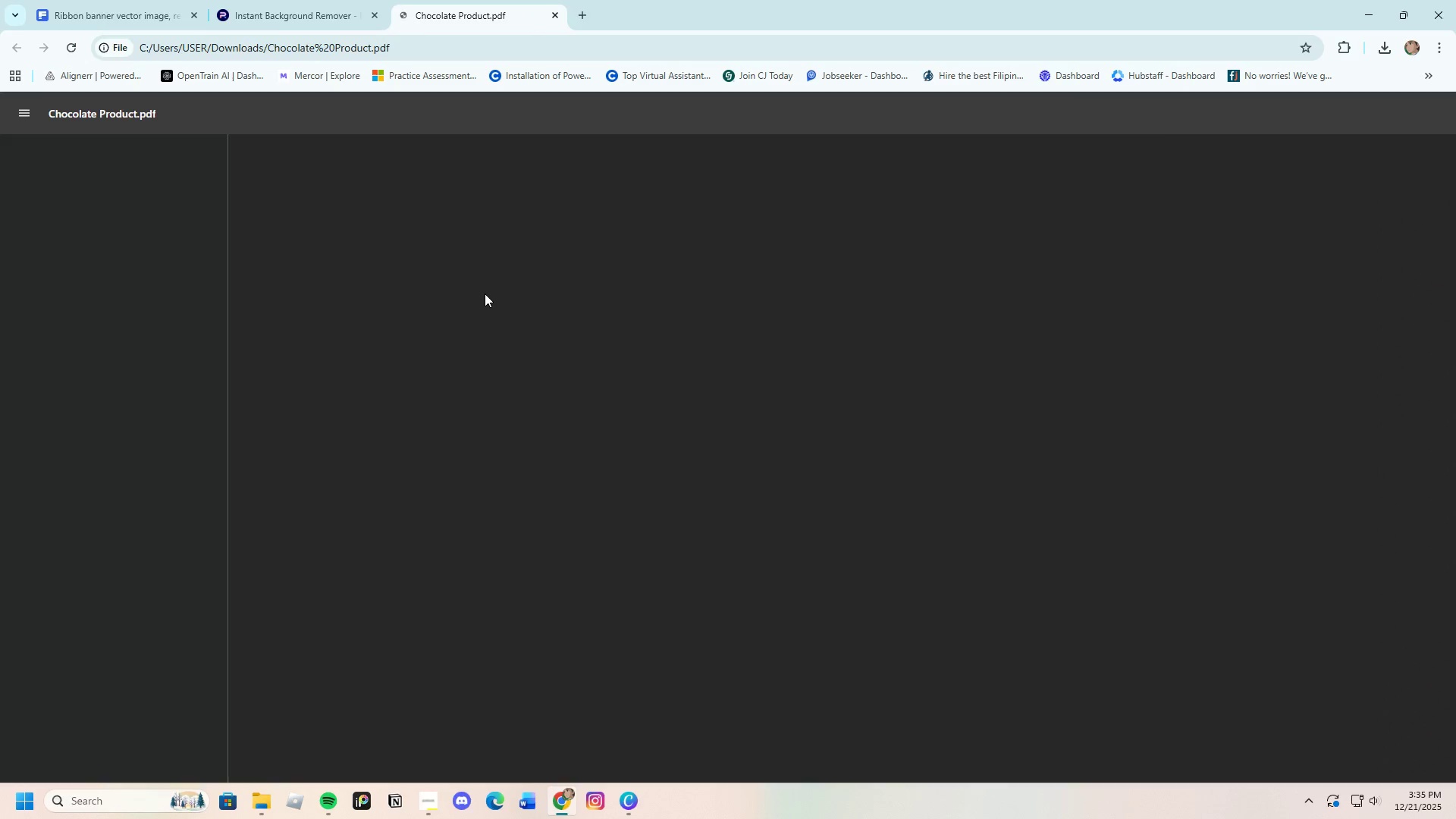 
wait(6.22)
 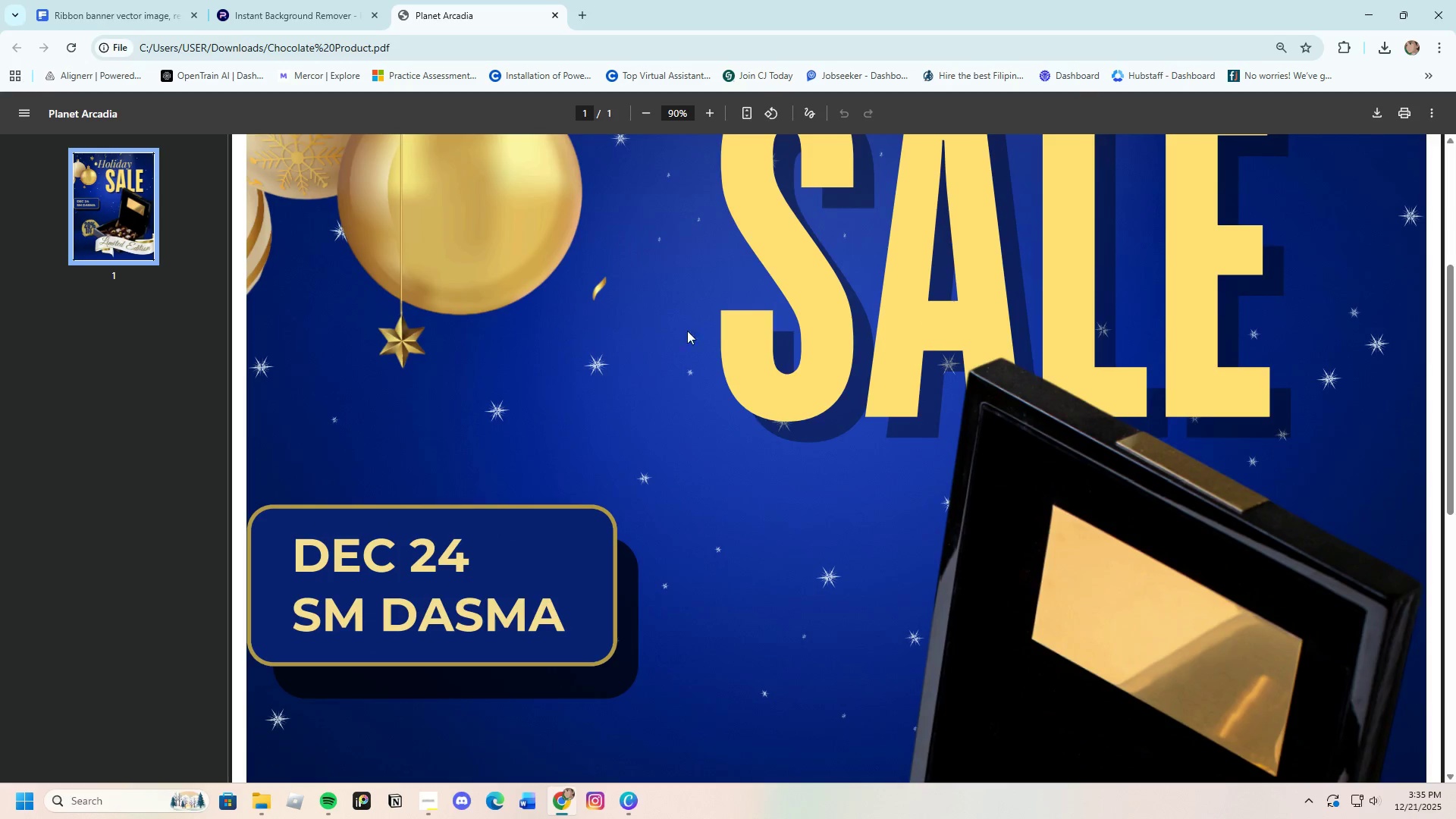 
left_click([647, 115])
 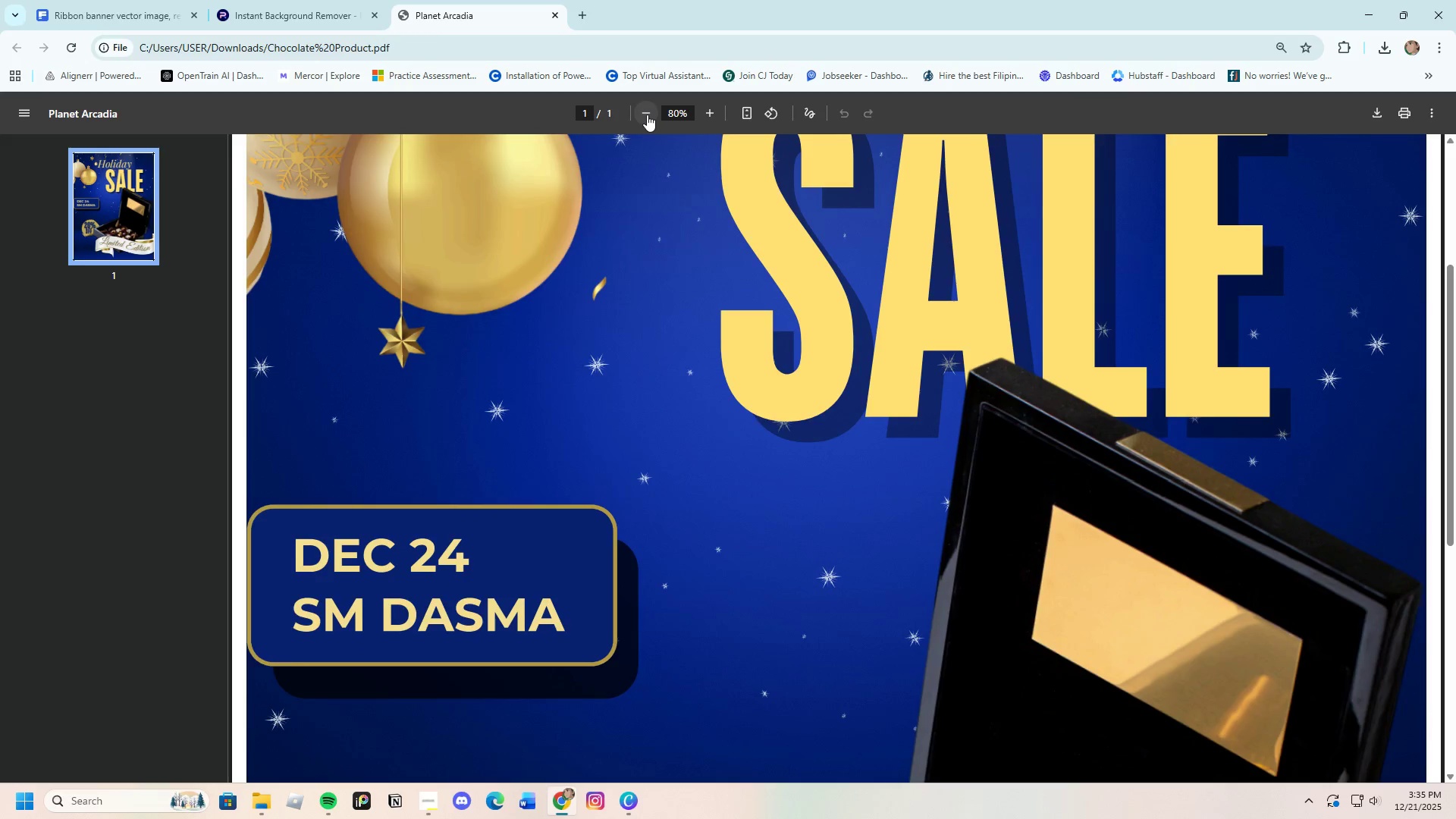 
double_click([647, 115])
 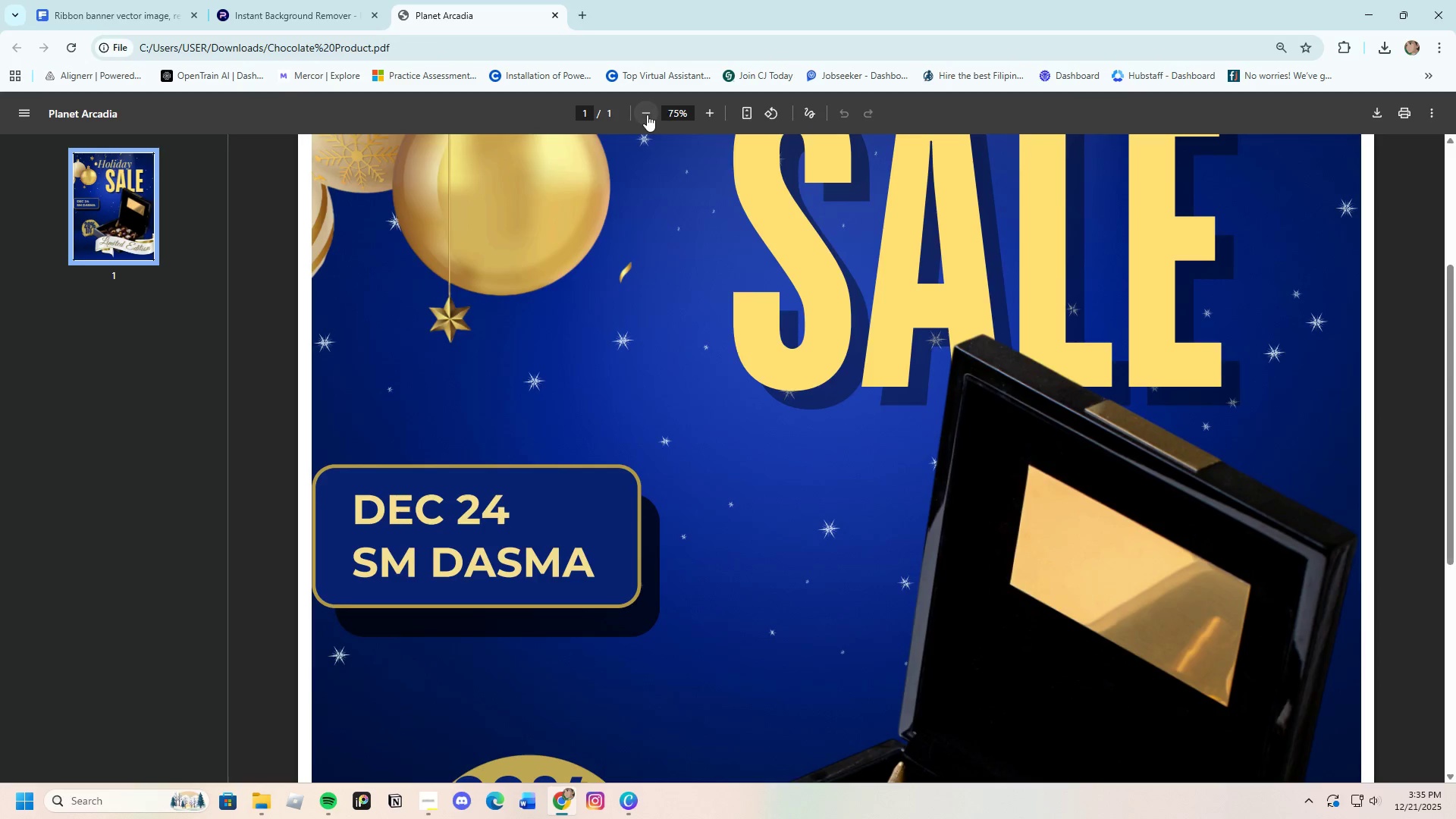 
triple_click([647, 115])
 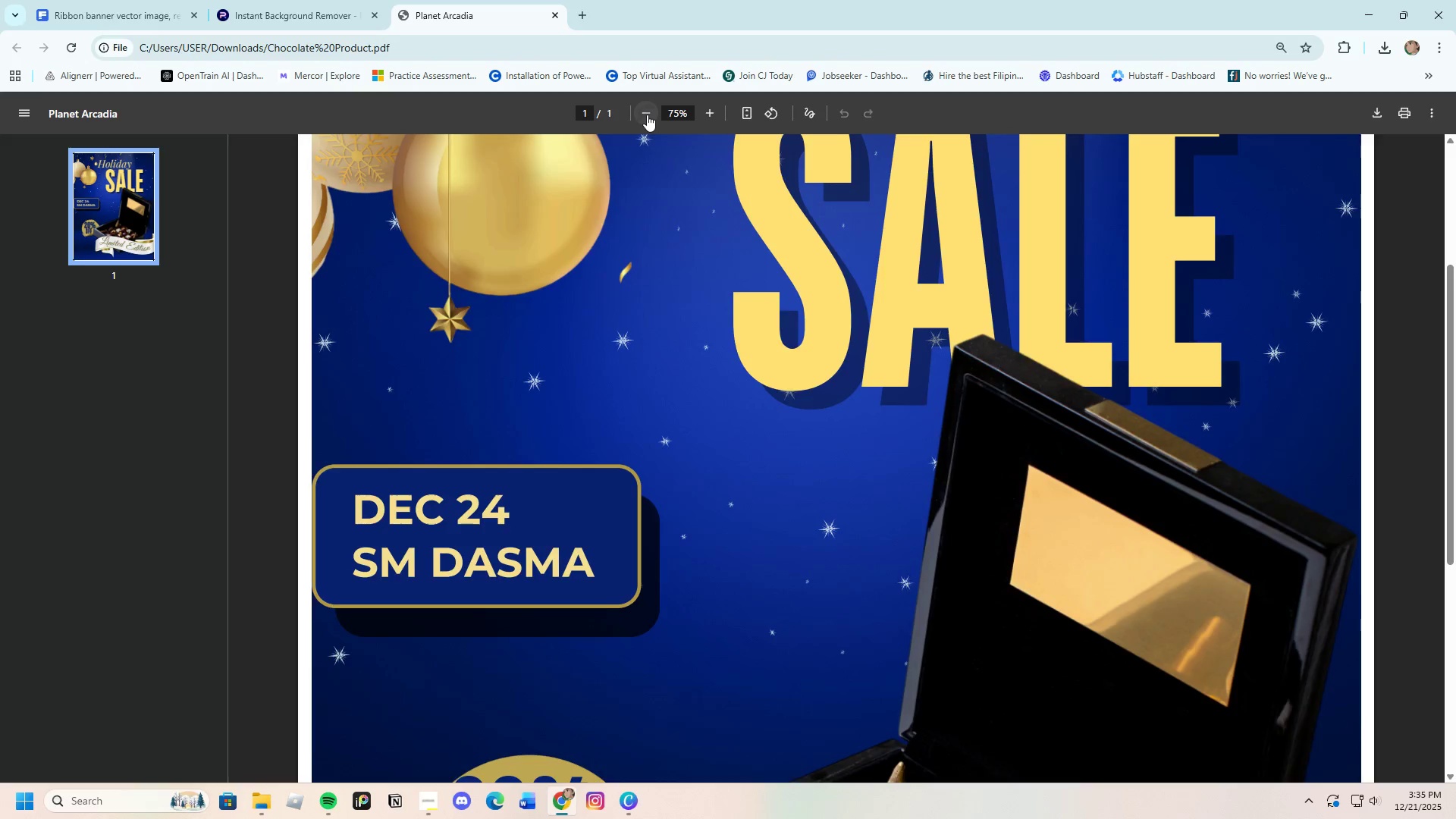 
triple_click([647, 115])
 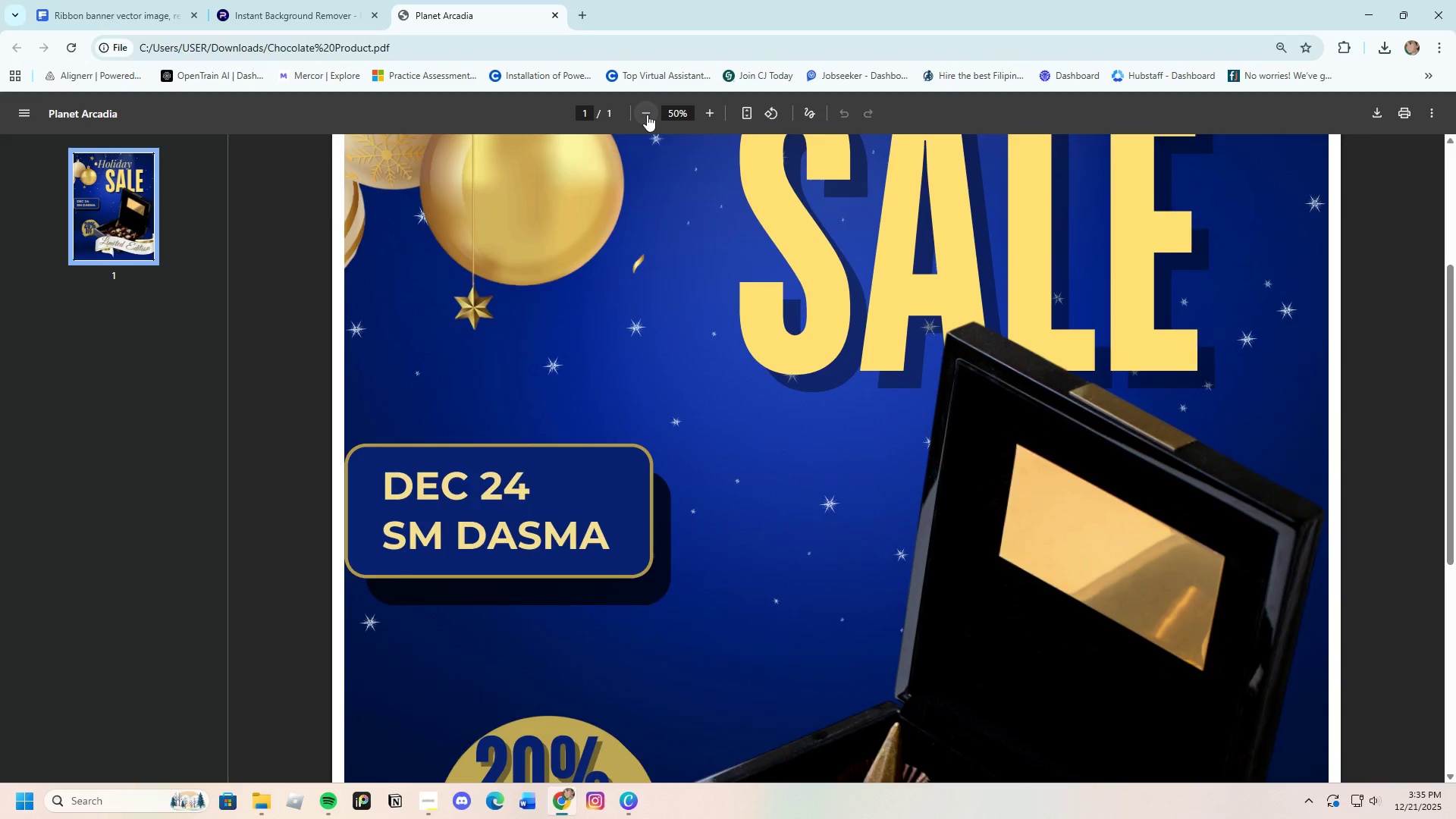 
triple_click([647, 115])
 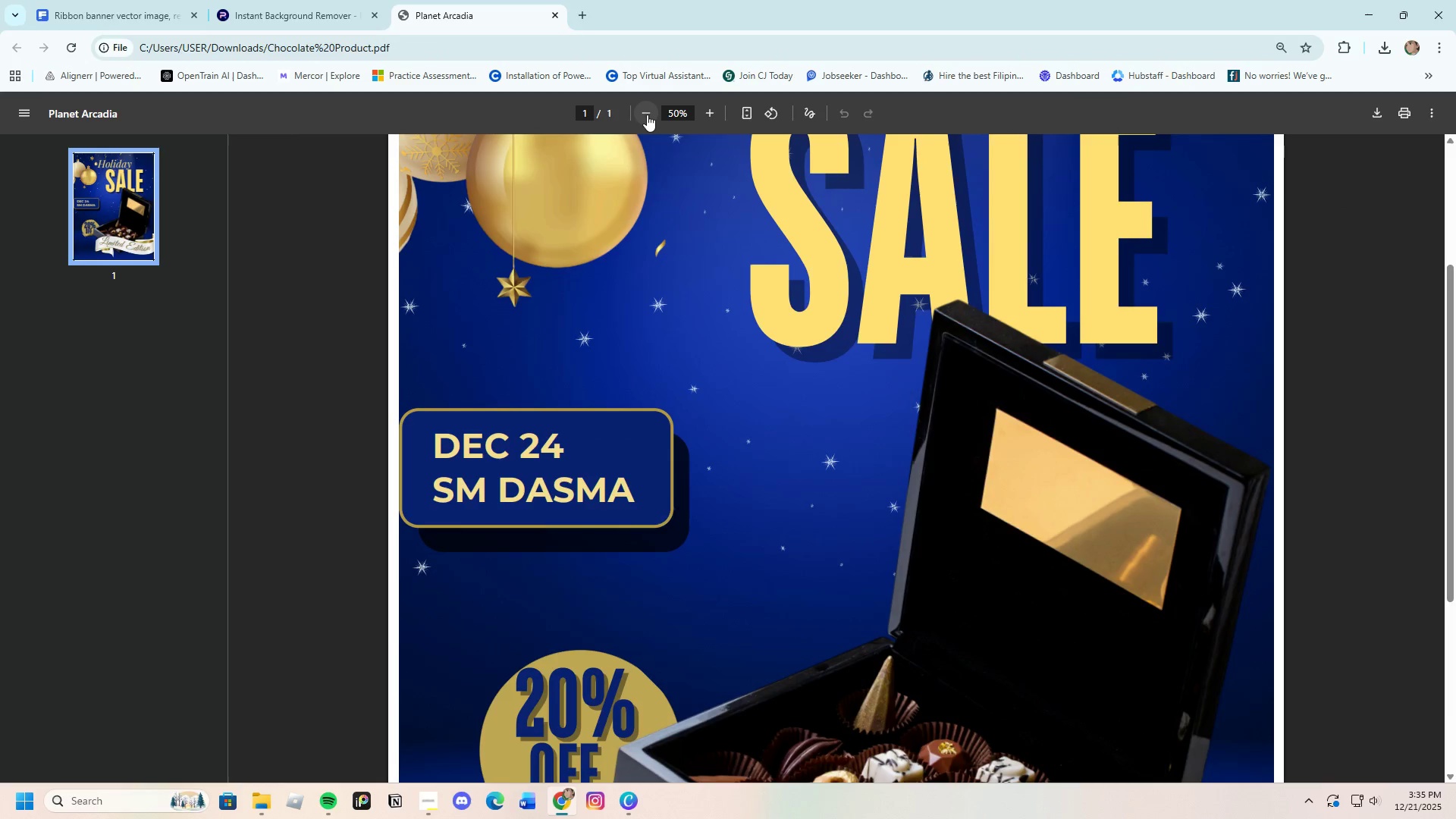 
triple_click([647, 115])
 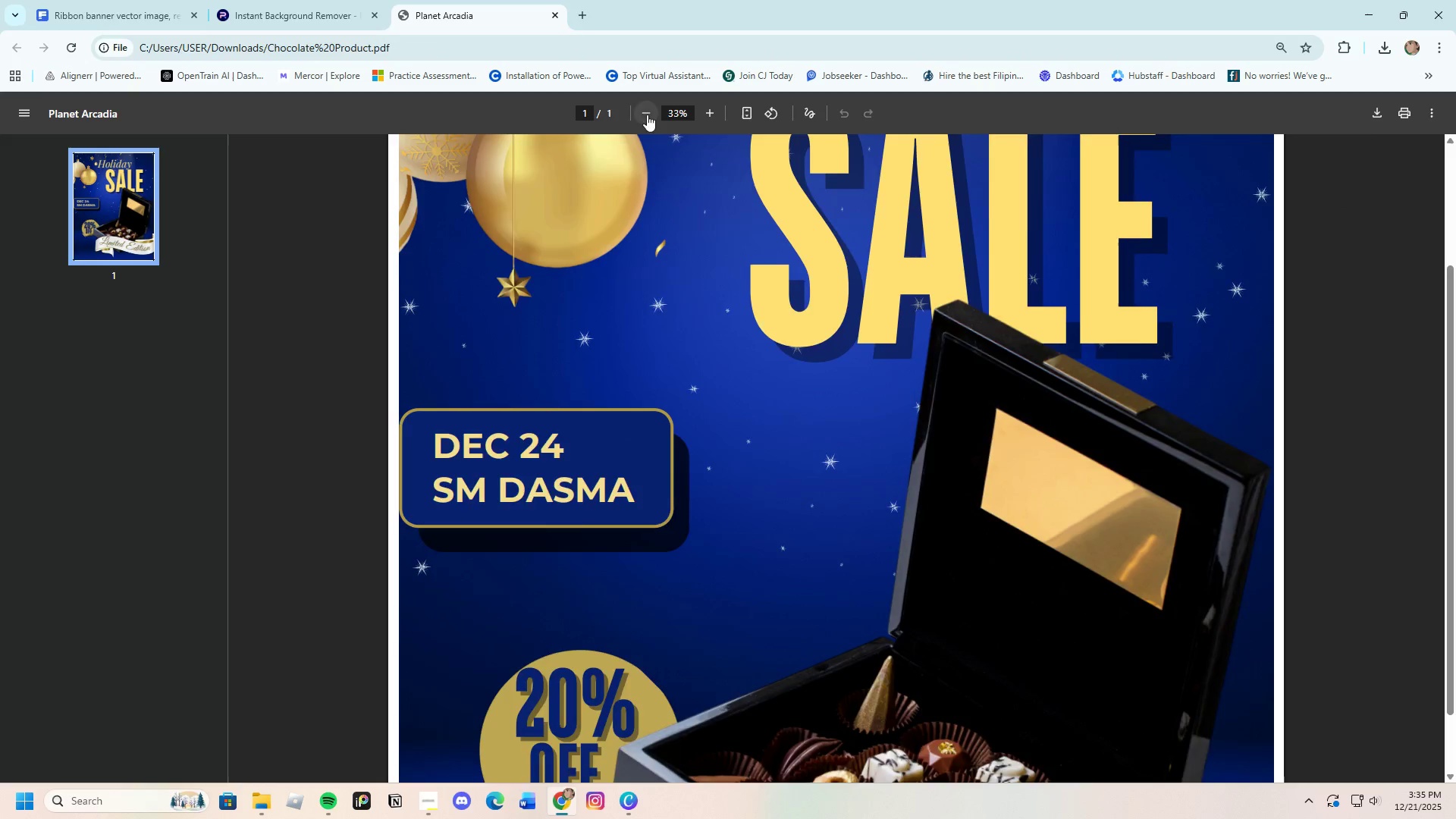 